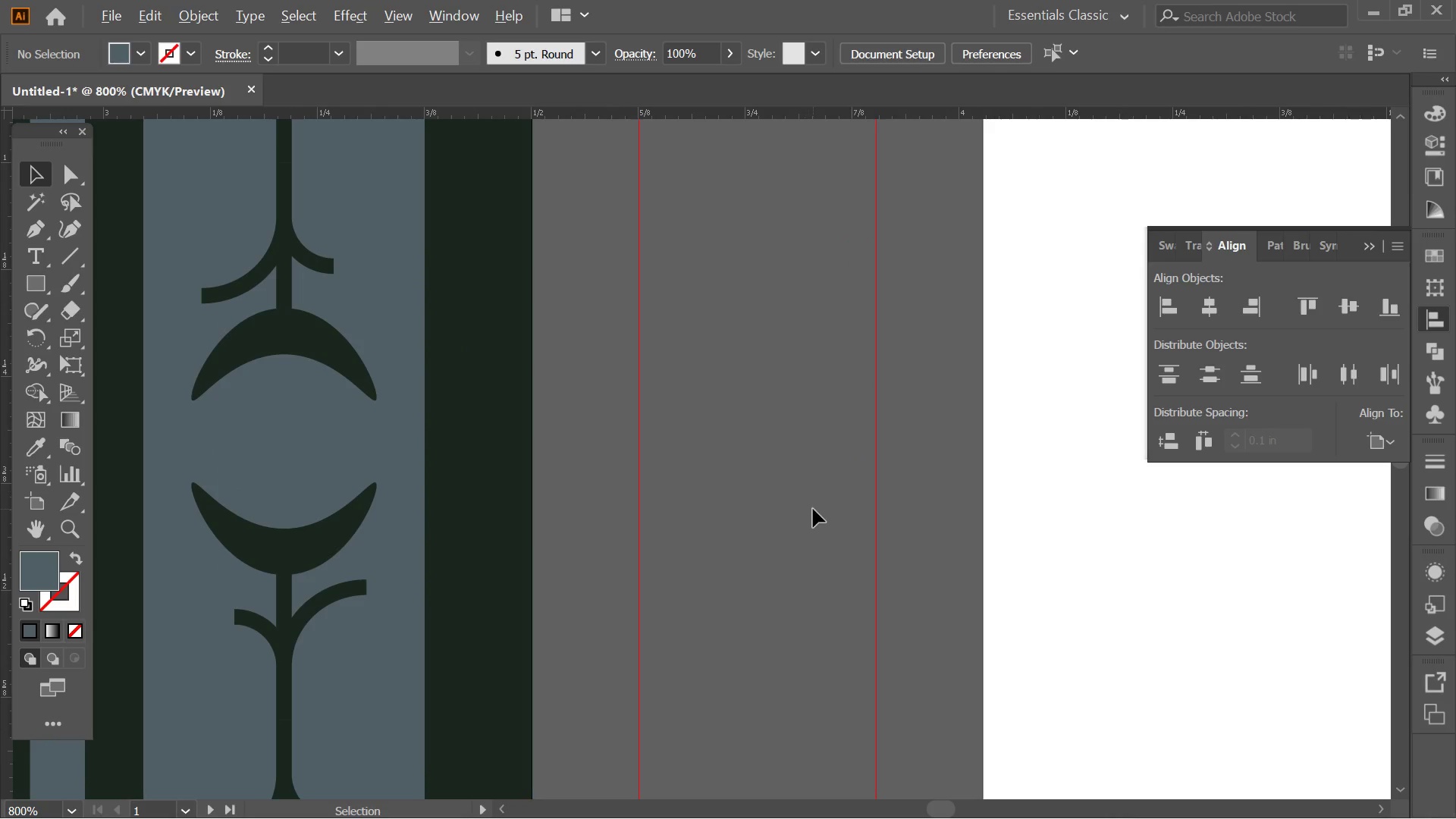 
scroll: coordinate [813, 509], scroll_direction: down, amount: 2.0
 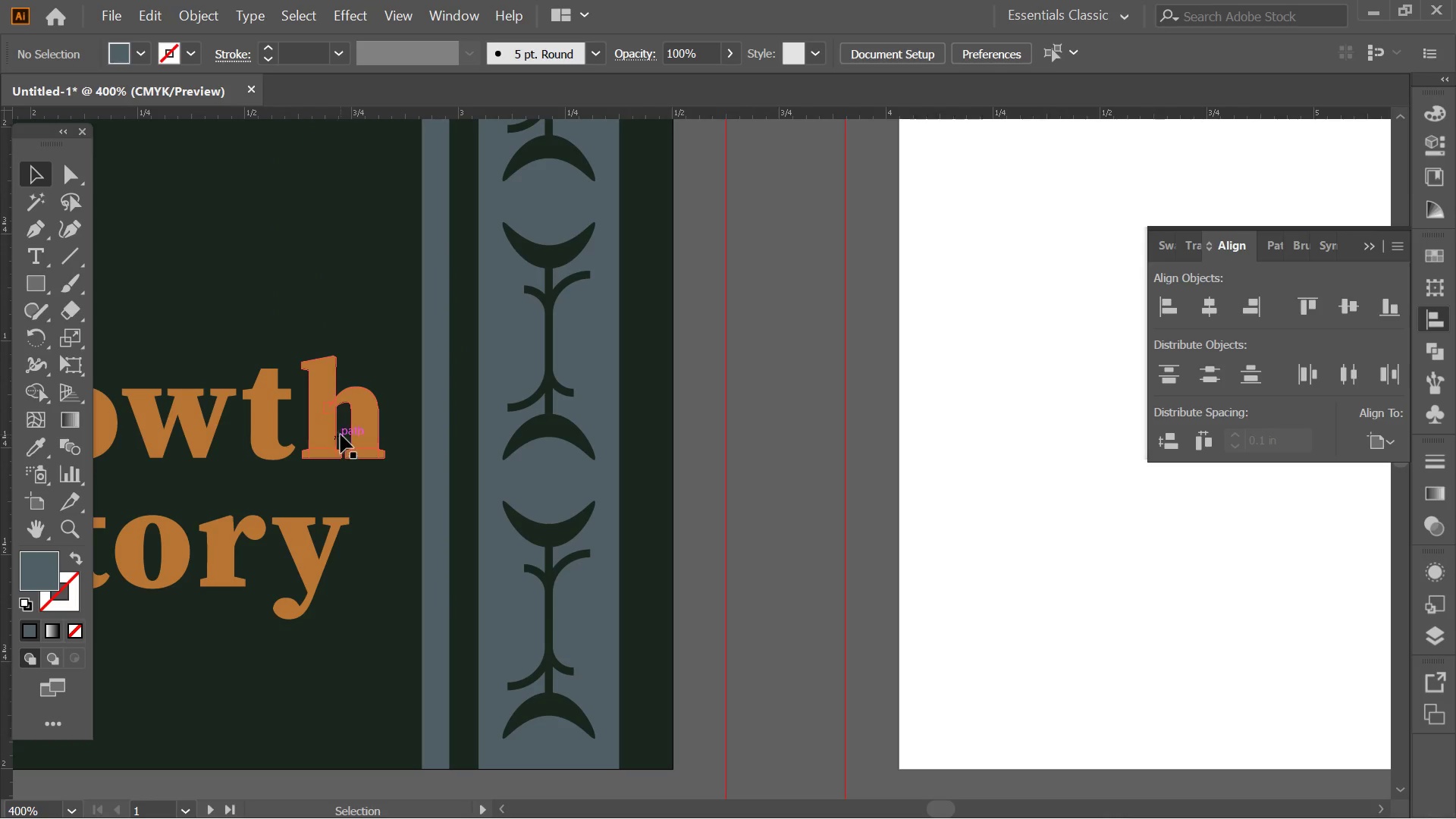 
hold_key(key=AltLeft, duration=1.95)
left_click_drag(start_coordinate=[428, 402], to_coordinate=[642, 428])
 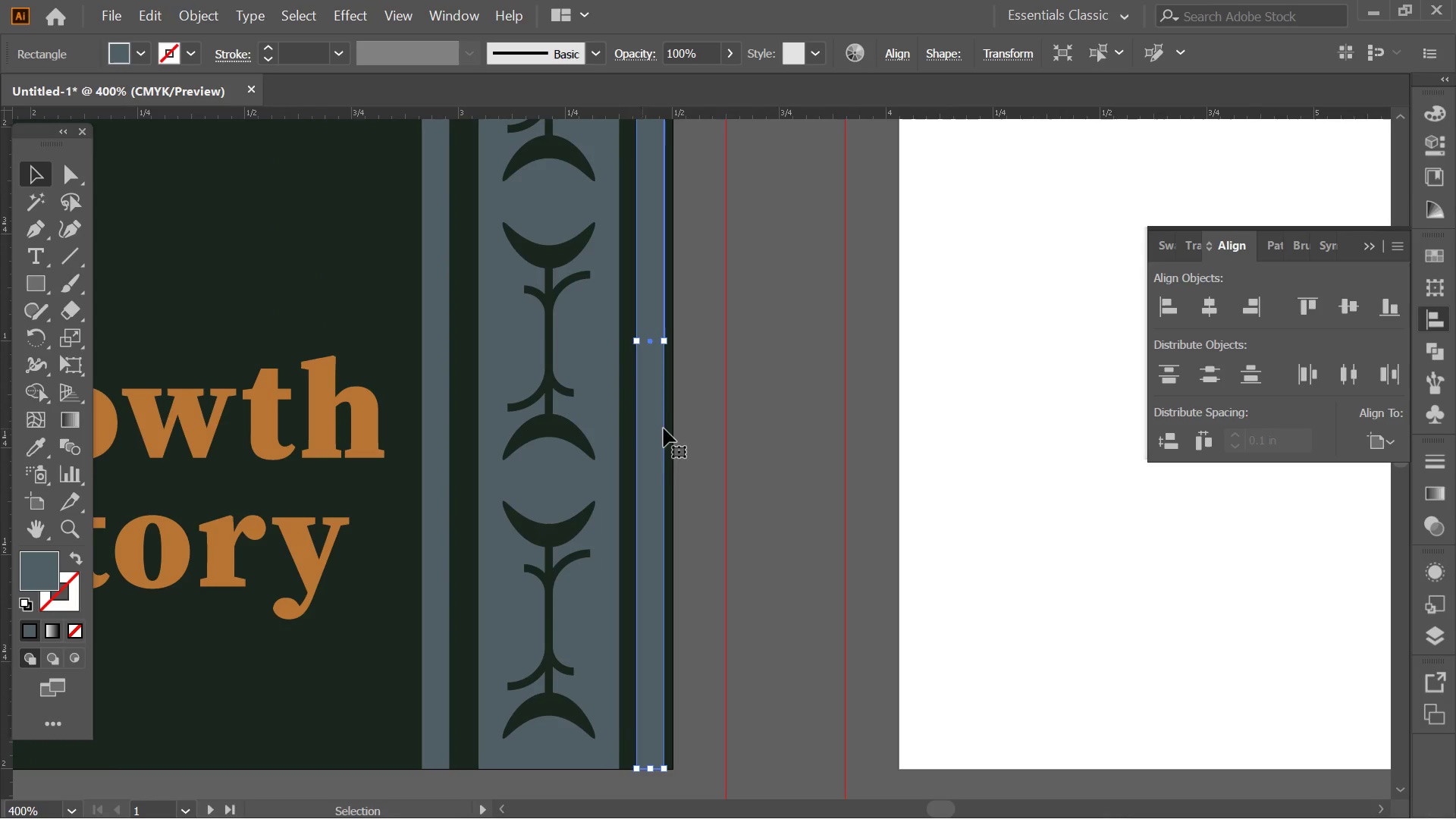 
hold_key(key=ShiftLeft, duration=1.39)
 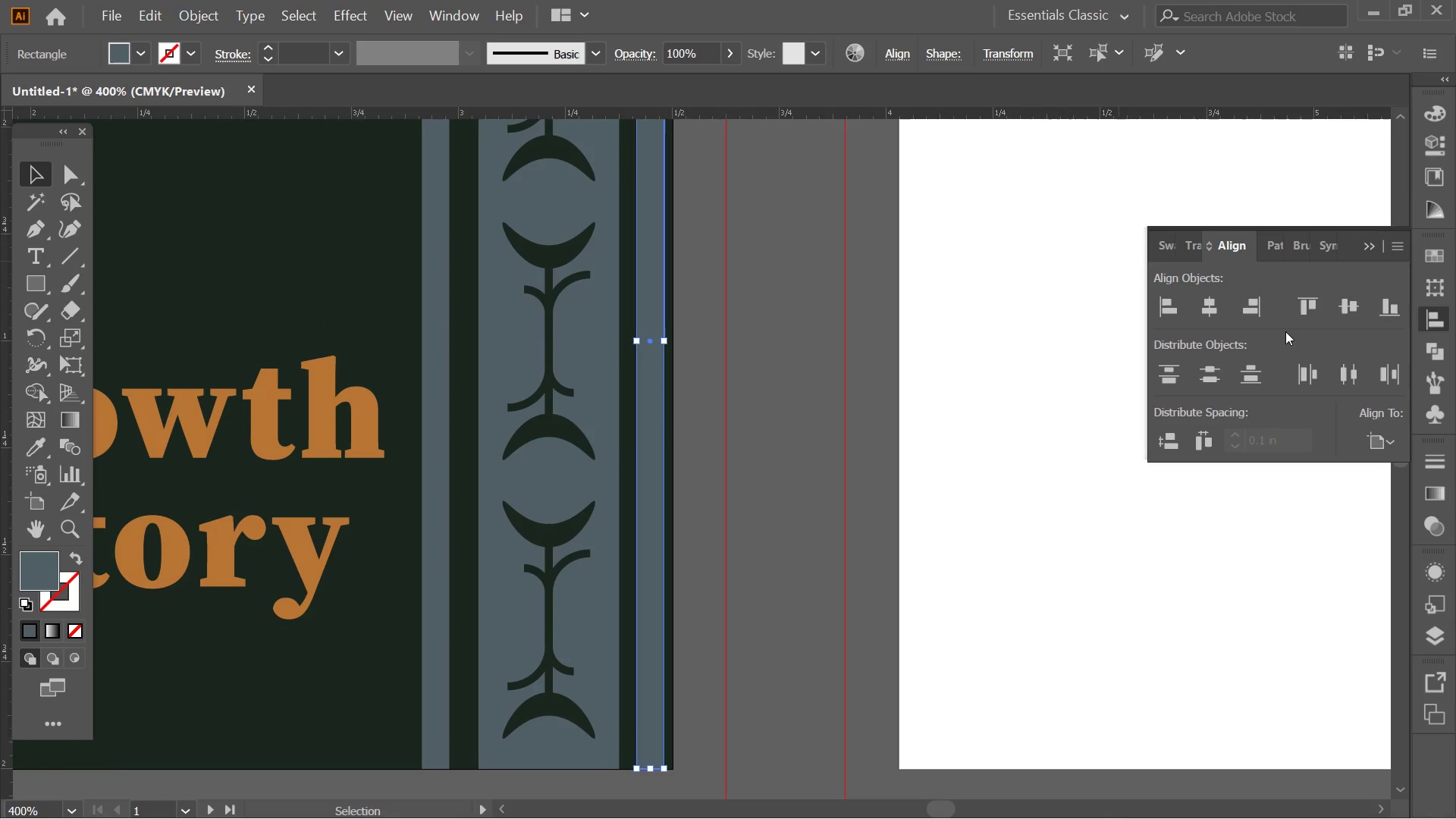 
left_click([1248, 304])
 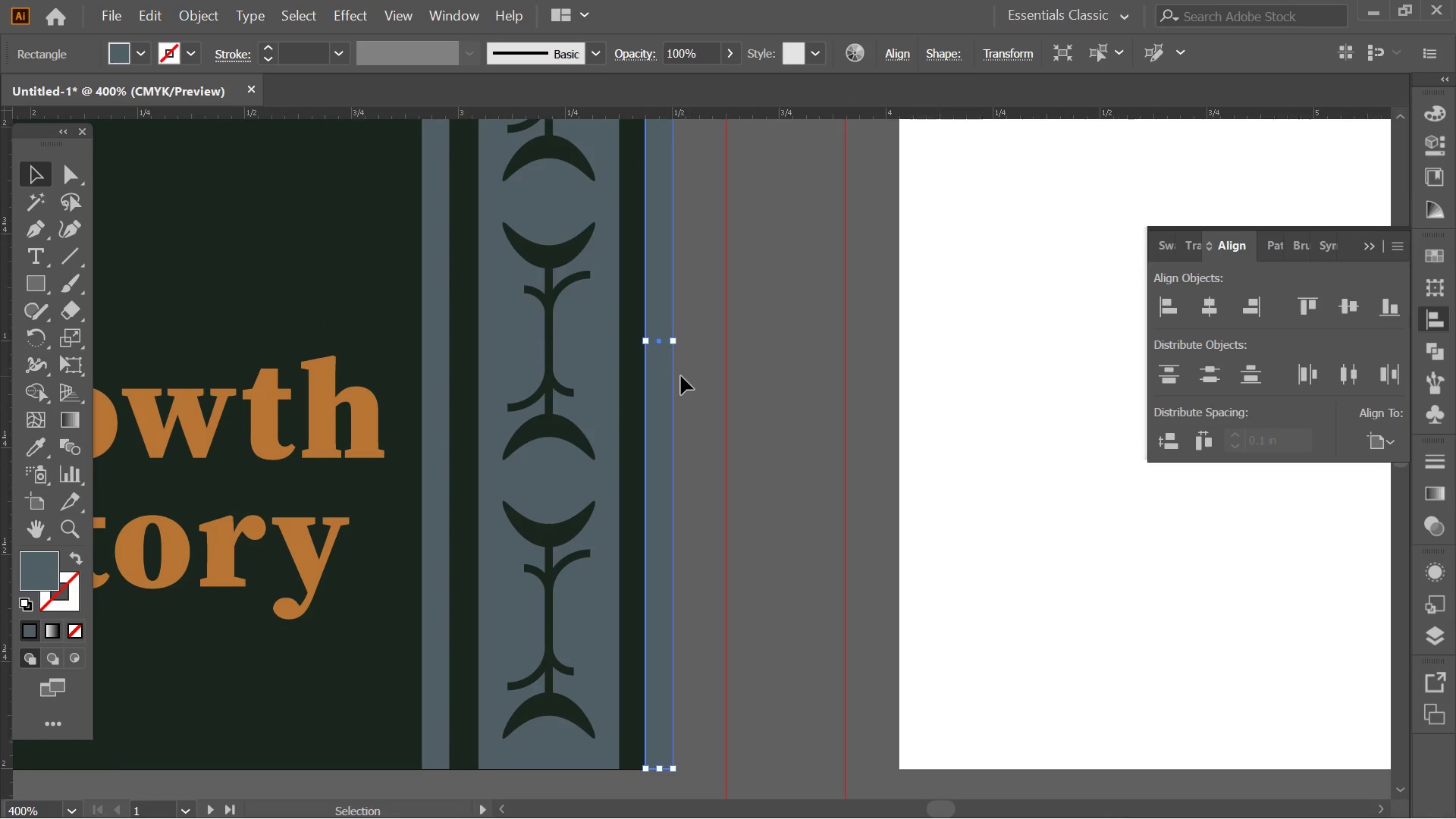 
left_click([727, 358])
 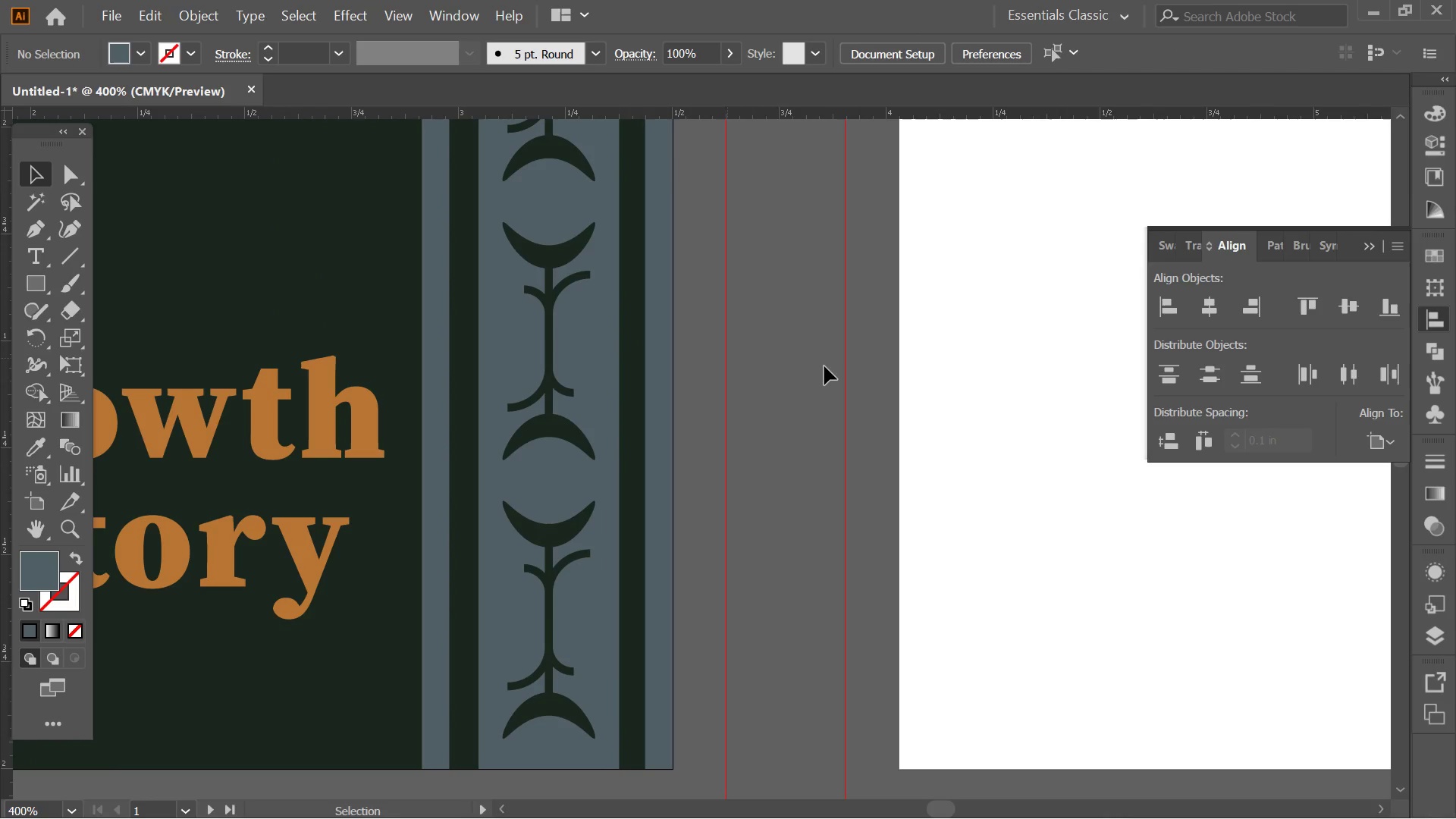 
key(Alt+AltLeft)
 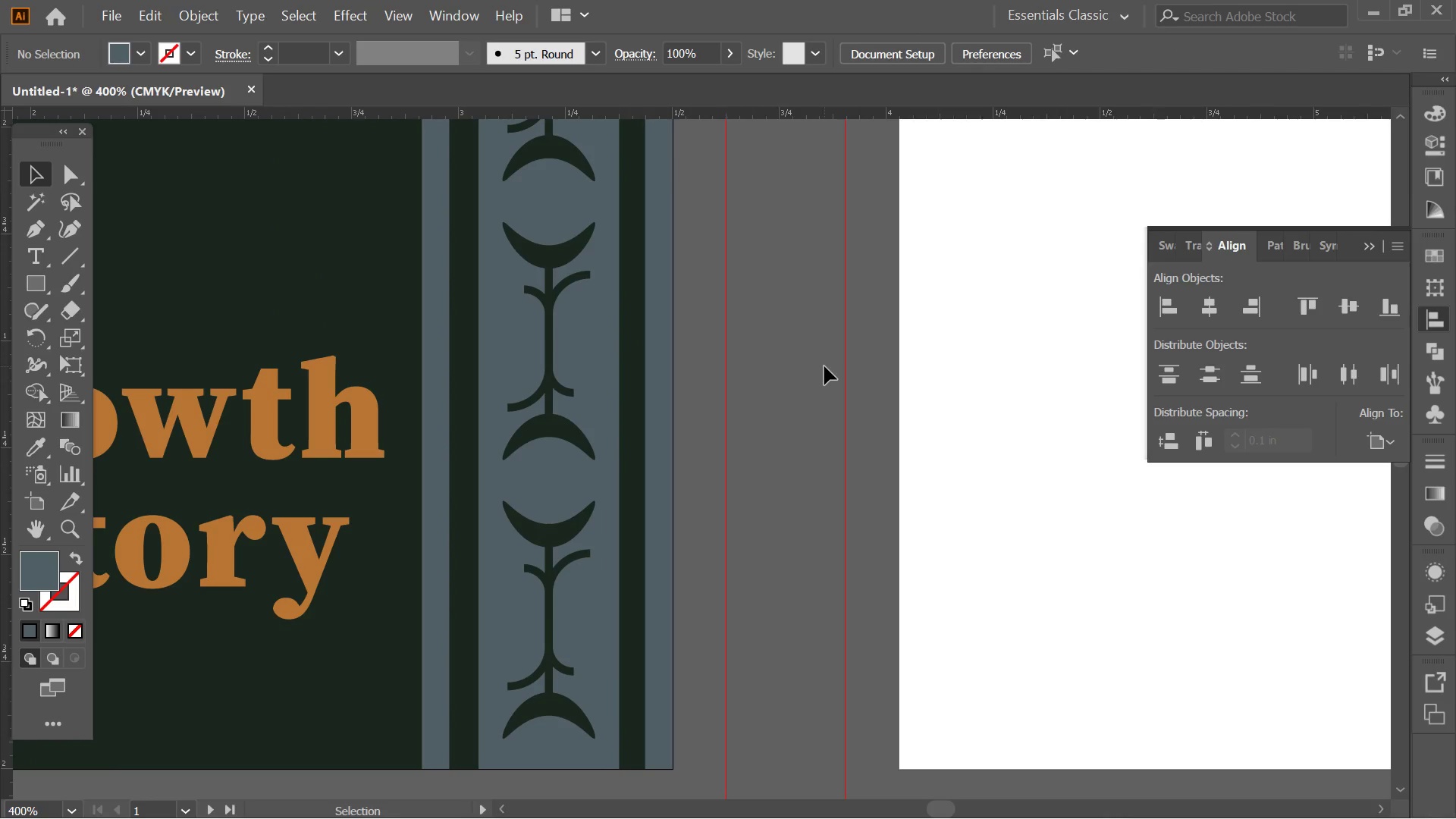 
hold_key(key=Space, duration=0.48)
 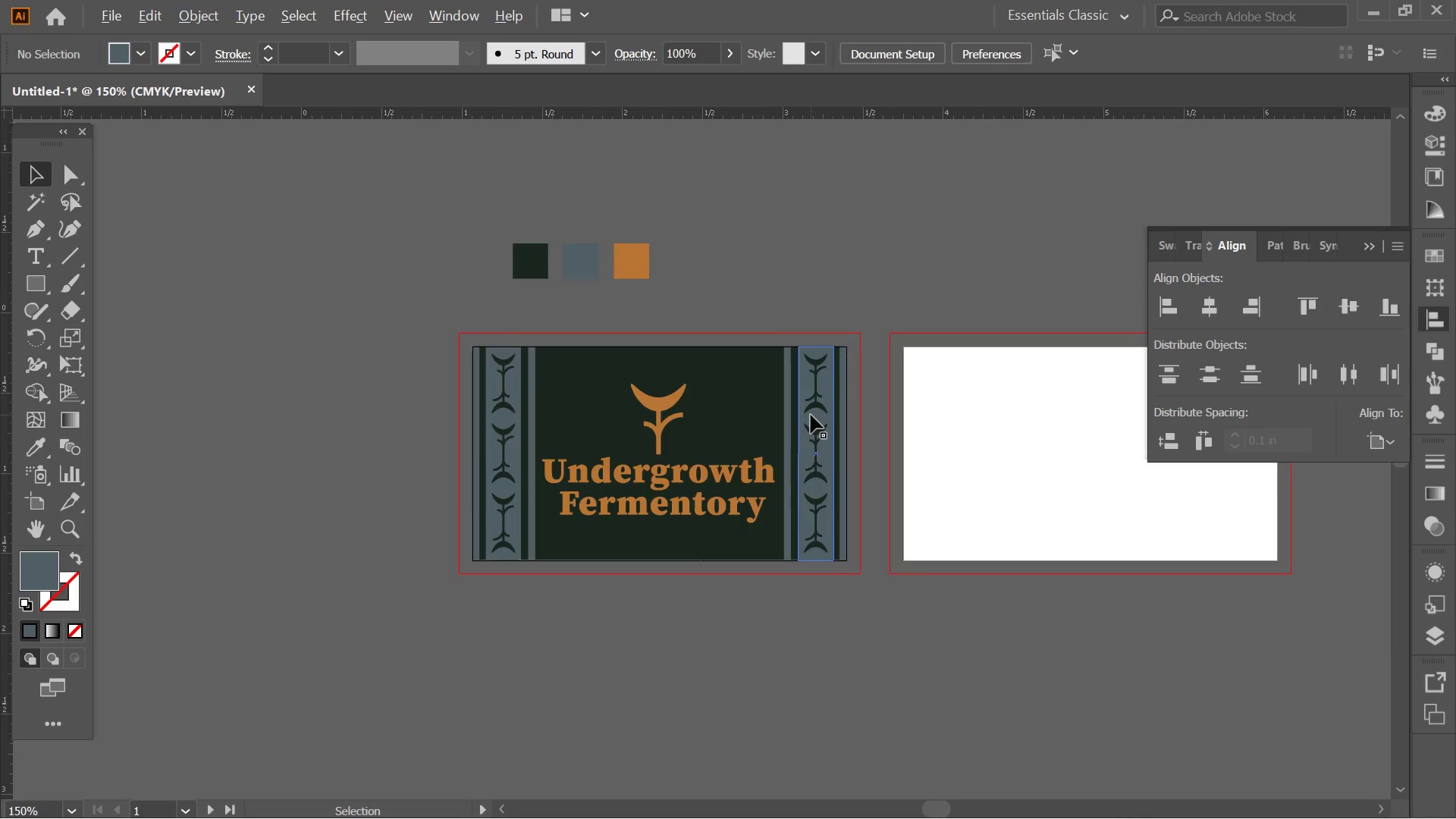 
left_click_drag(start_coordinate=[830, 367], to_coordinate=[864, 444])
 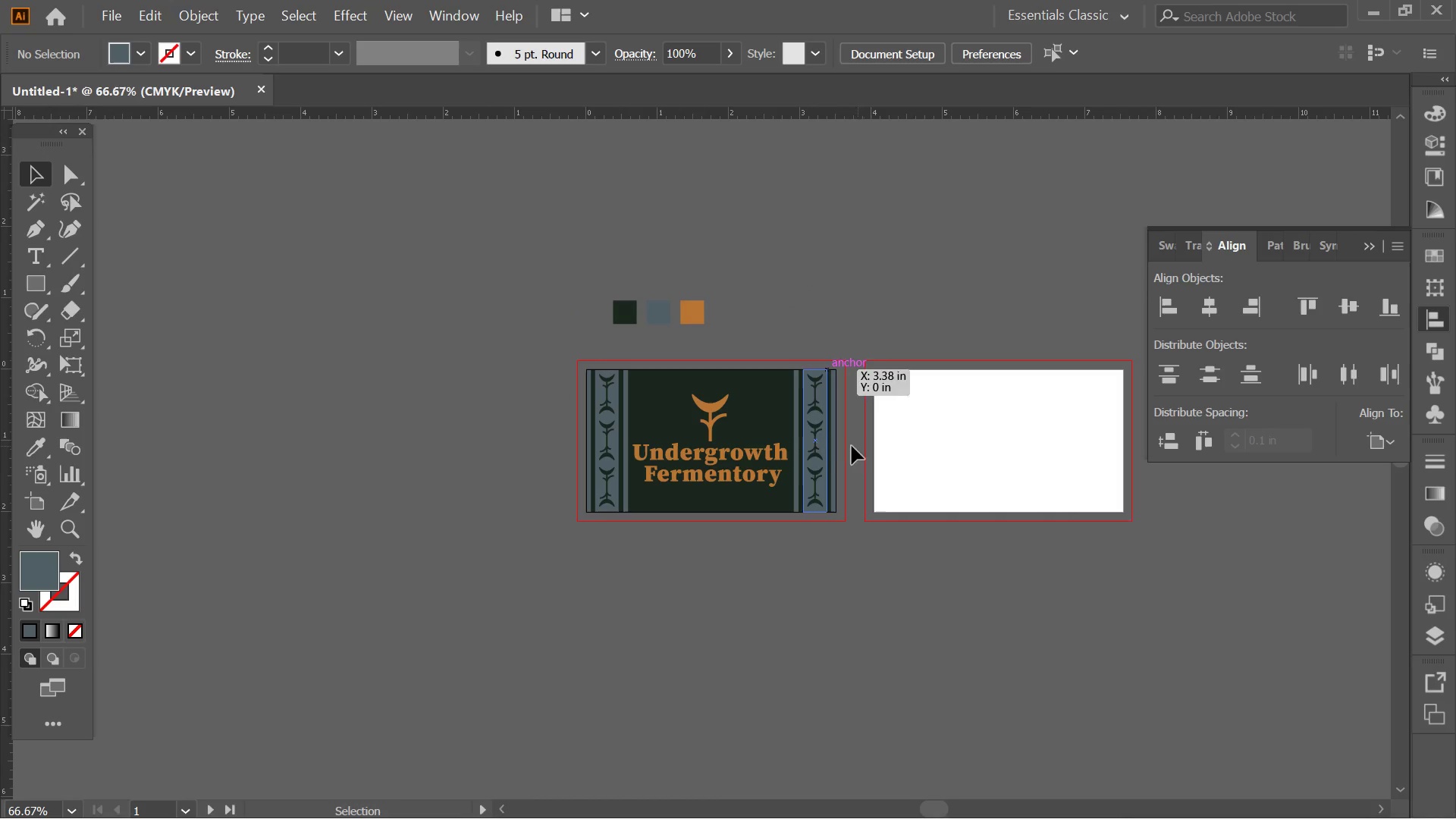 
scroll: coordinate [824, 366], scroll_direction: down, amount: 6.0
 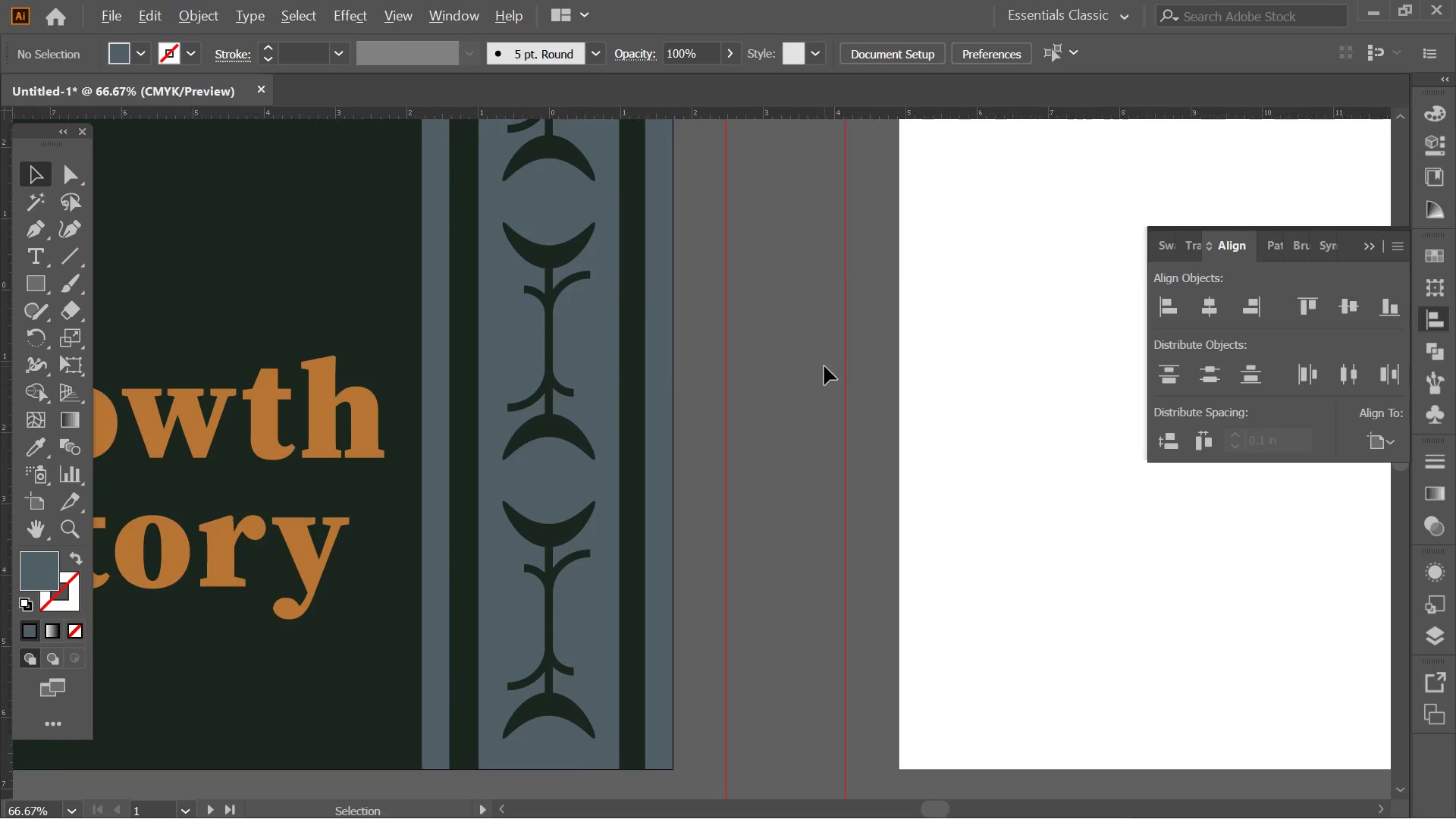 
hold_key(key=AltLeft, duration=0.86)
 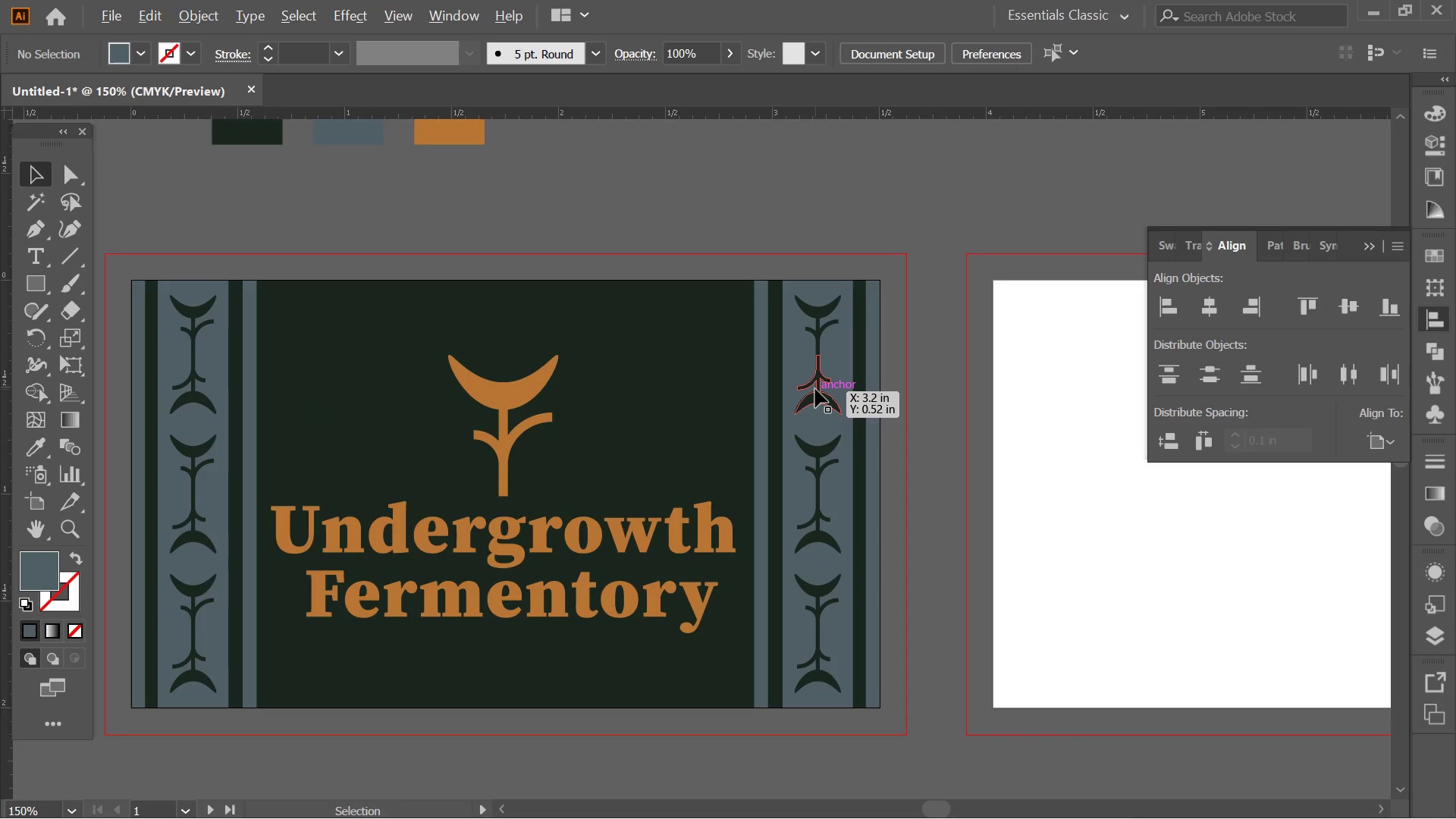 
hold_key(key=AltLeft, duration=0.42)
 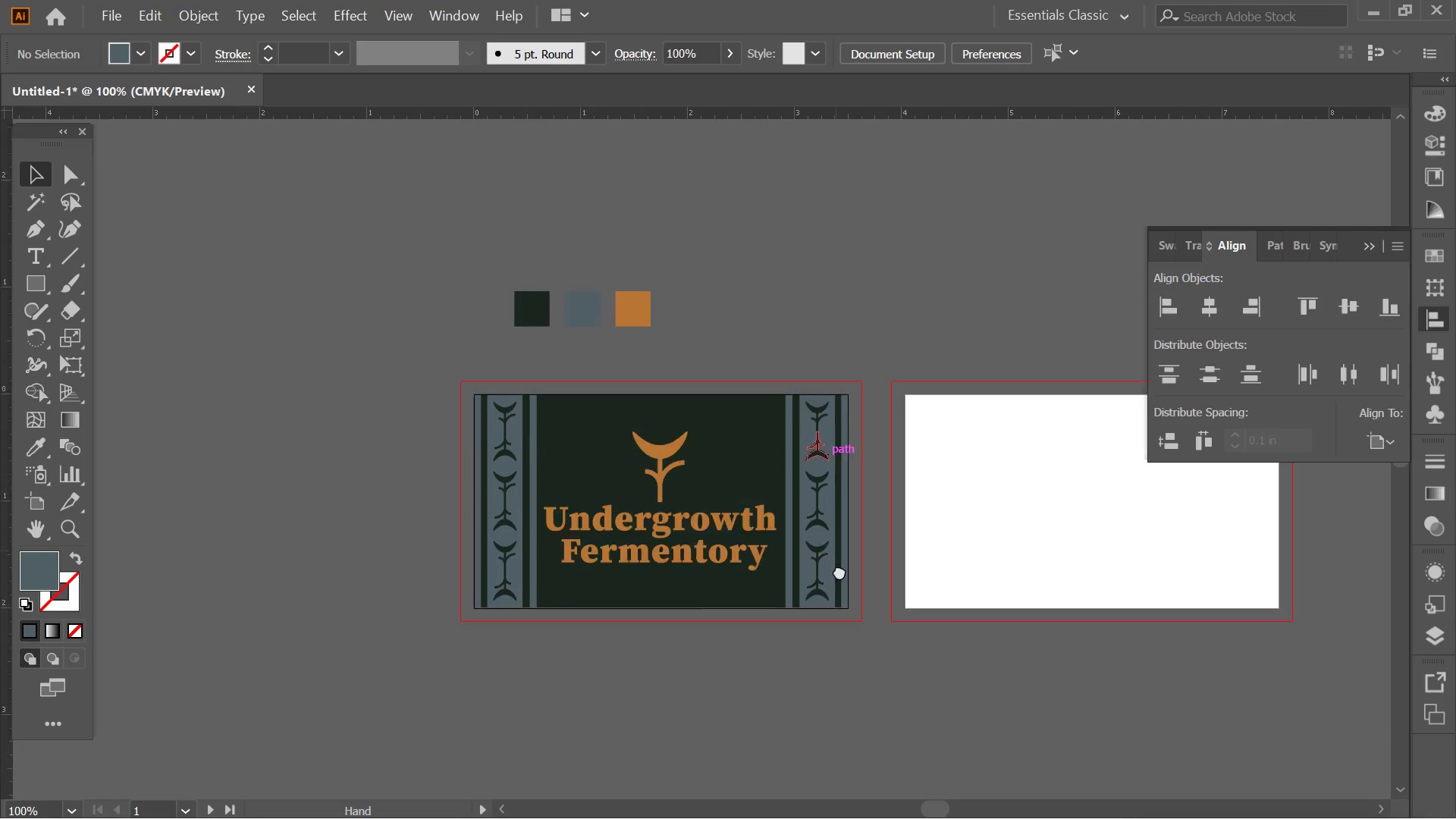 
scroll: coordinate [809, 413], scroll_direction: up, amount: 3.0
 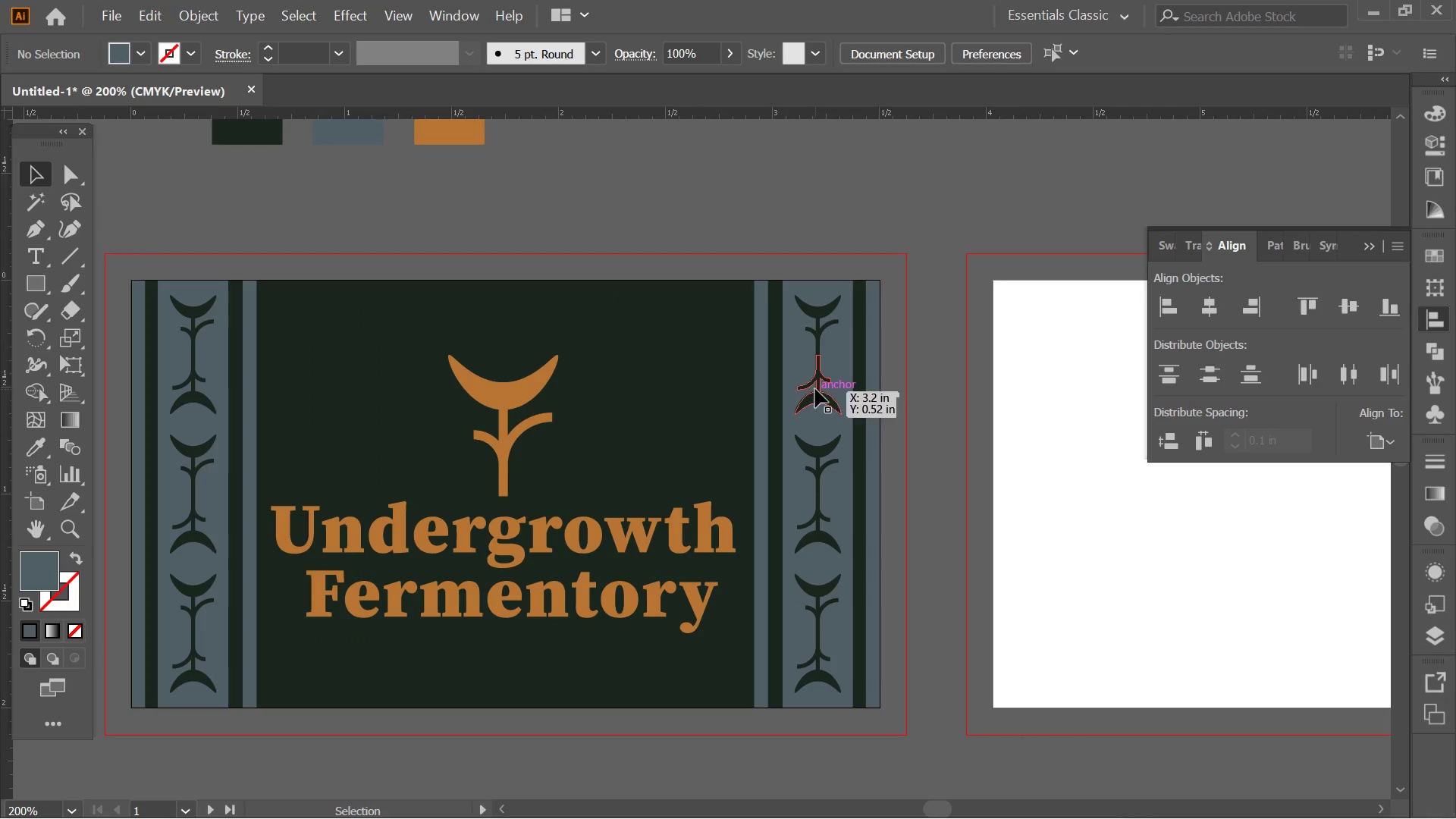 
hold_key(key=Space, duration=0.55)
 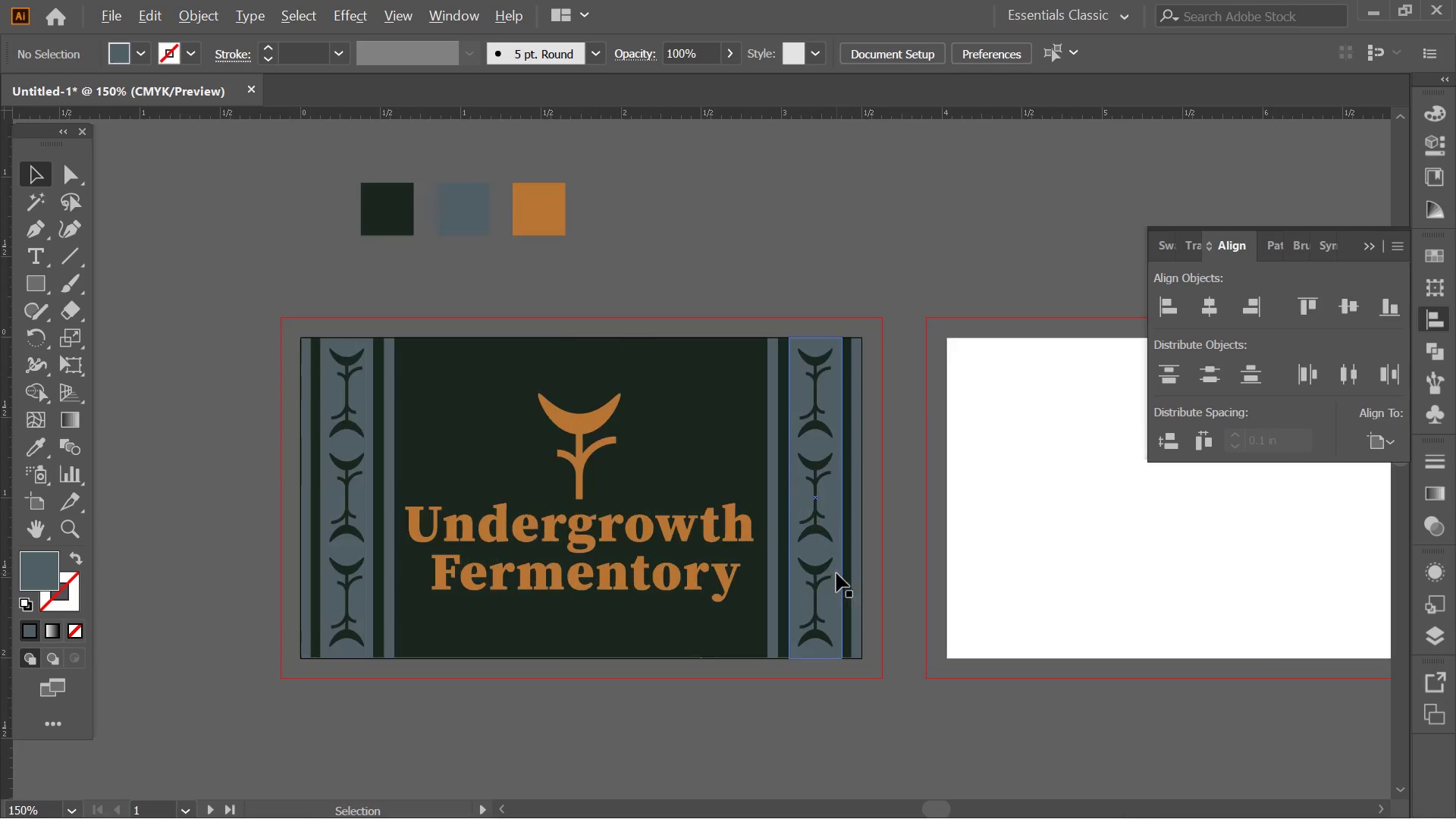 
scroll: coordinate [815, 389], scroll_direction: down, amount: 2.0
 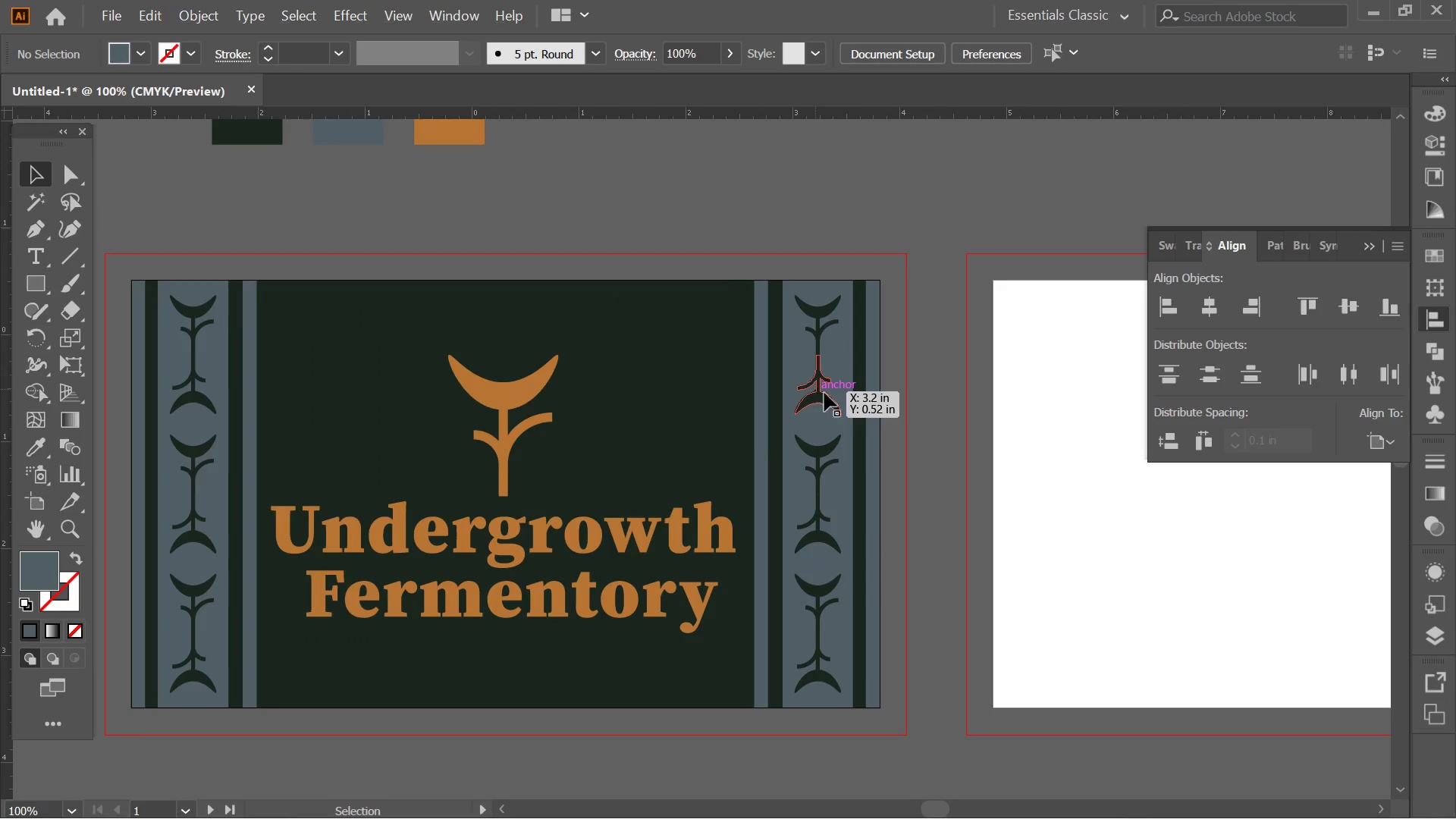 
left_click_drag(start_coordinate=[834, 492], to_coordinate=[839, 571])
 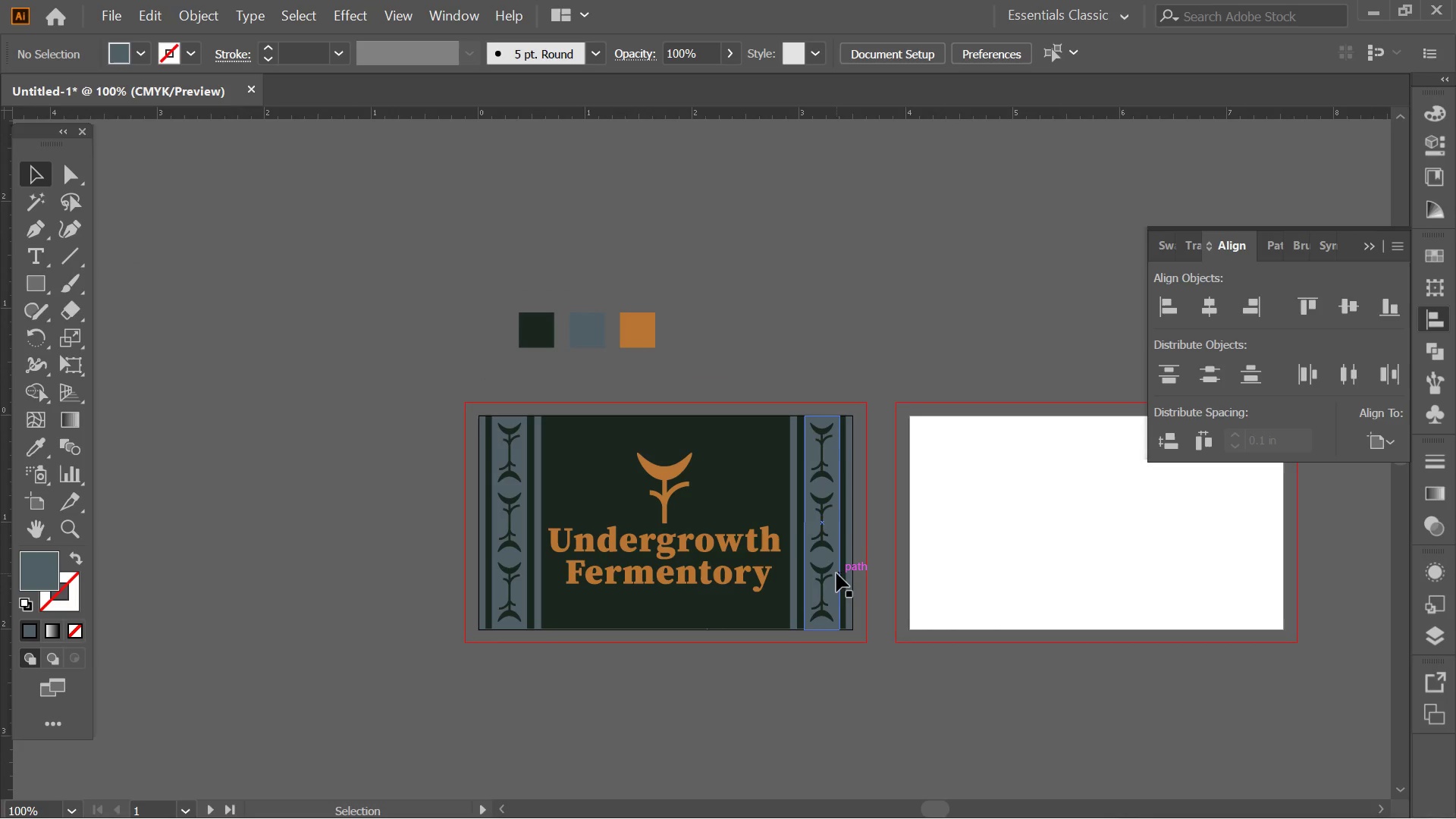 
hold_key(key=AltLeft, duration=0.47)
 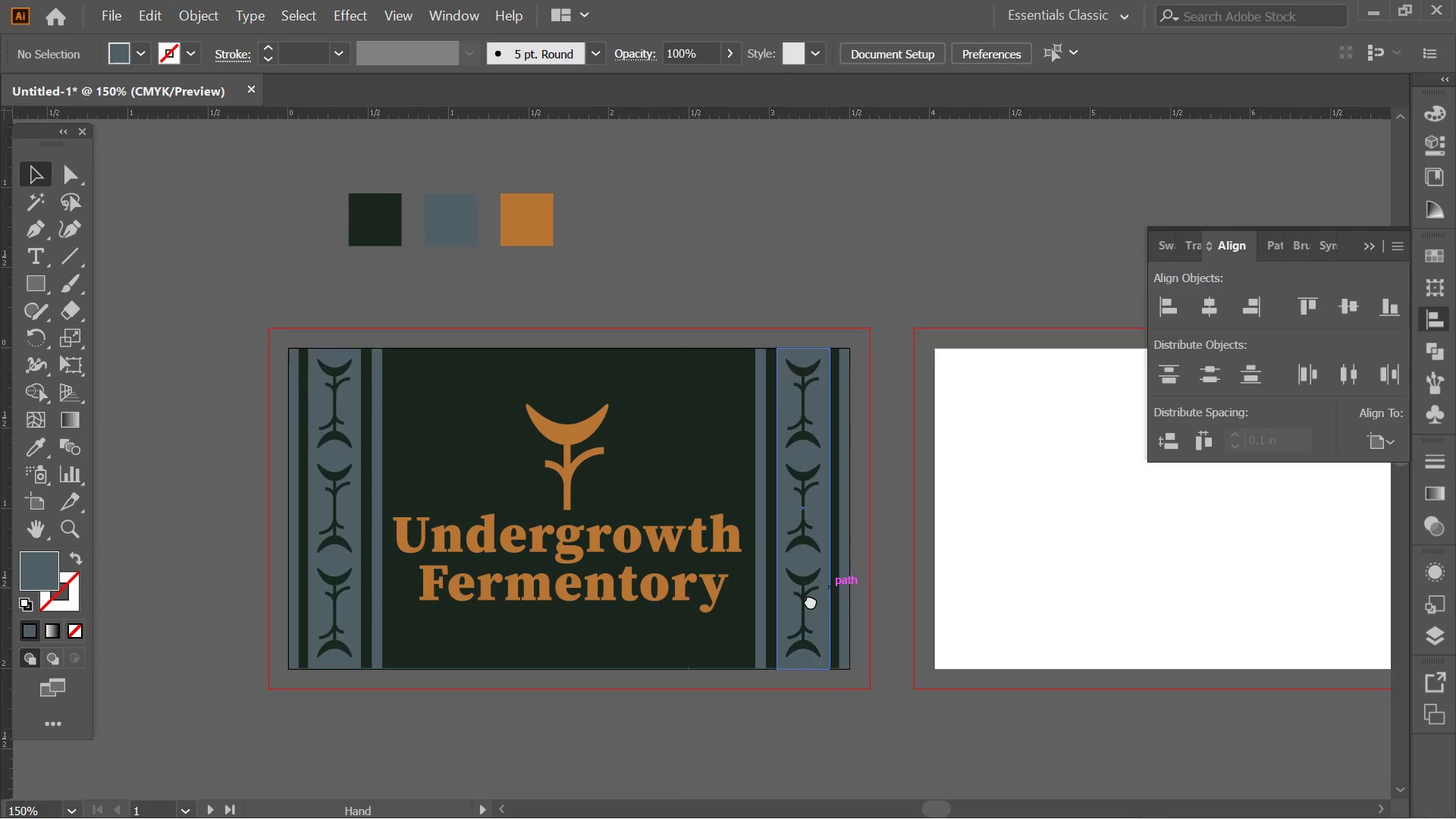 
hold_key(key=Space, duration=0.55)
 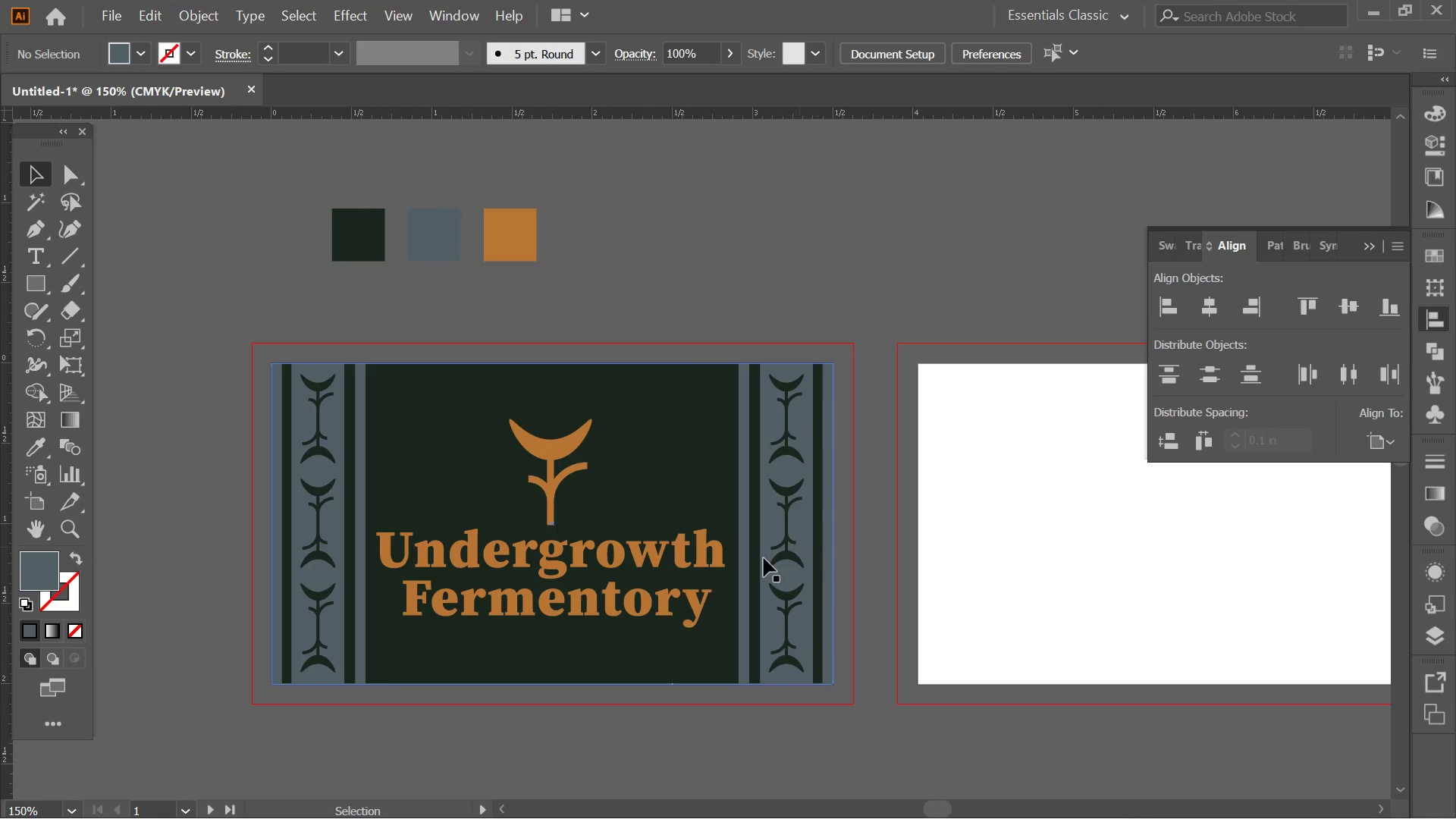 
scroll: coordinate [836, 573], scroll_direction: up, amount: 1.0
 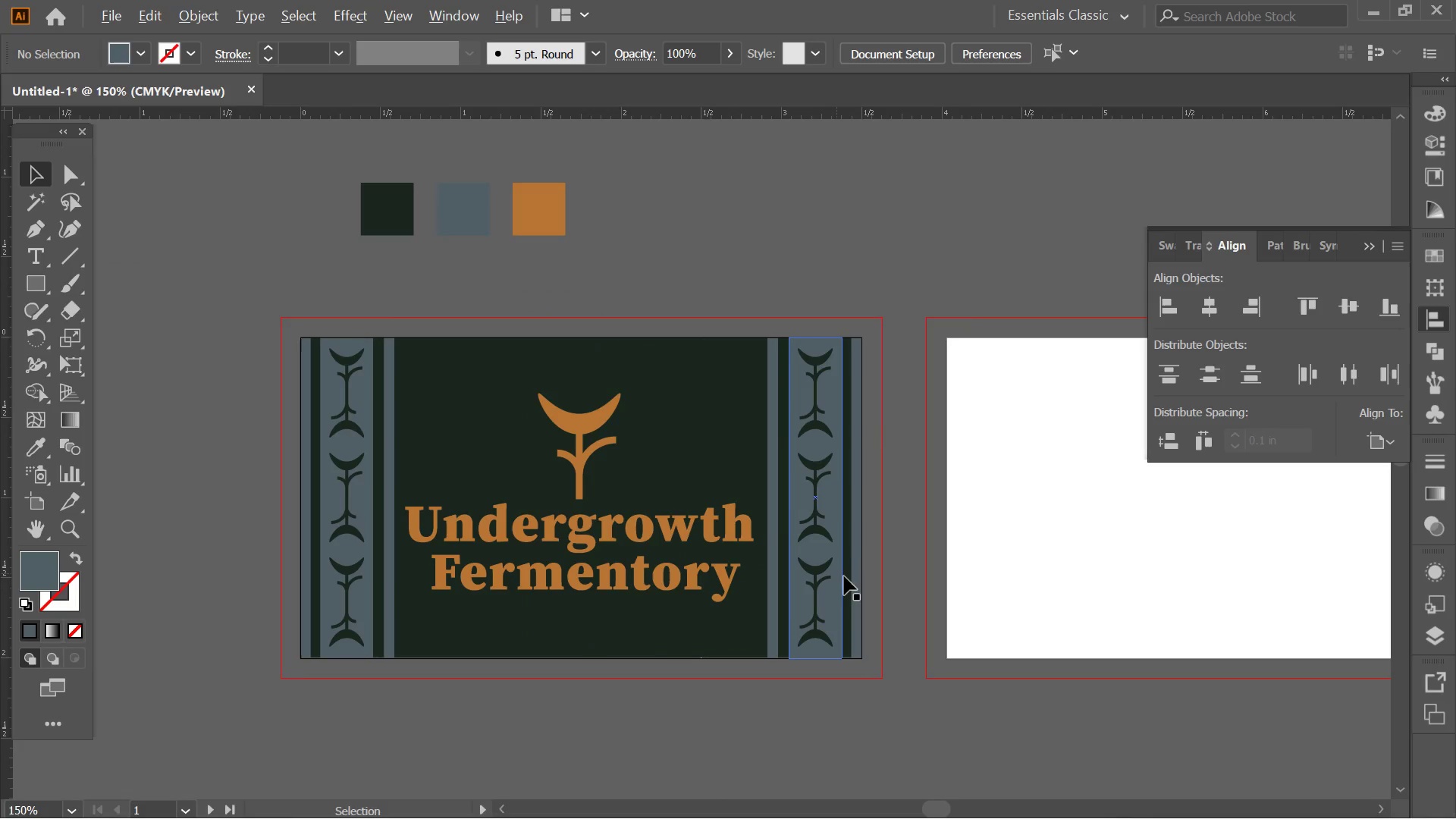 
left_click_drag(start_coordinate=[837, 576], to_coordinate=[811, 601])
 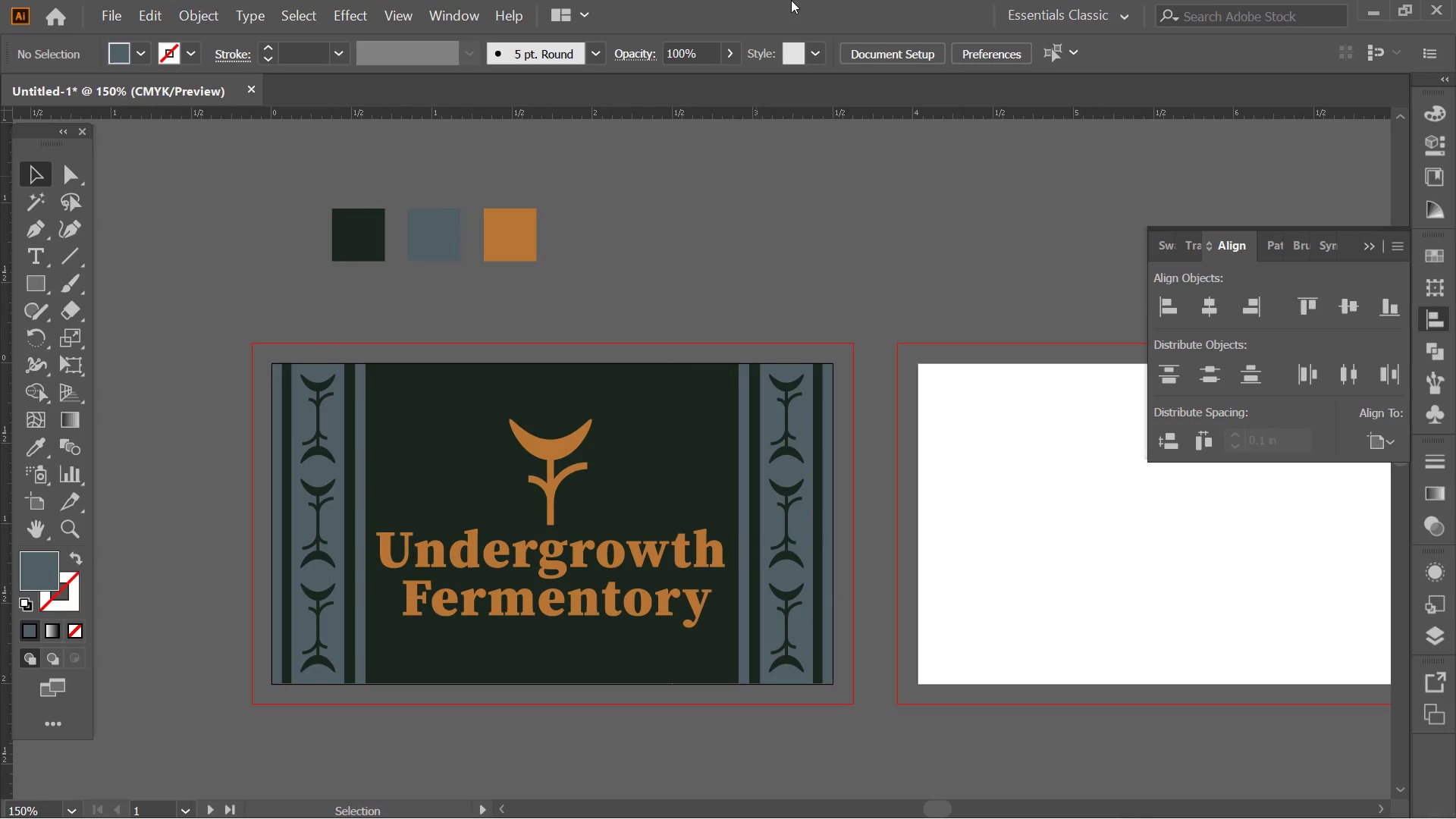 
wait(12.17)
 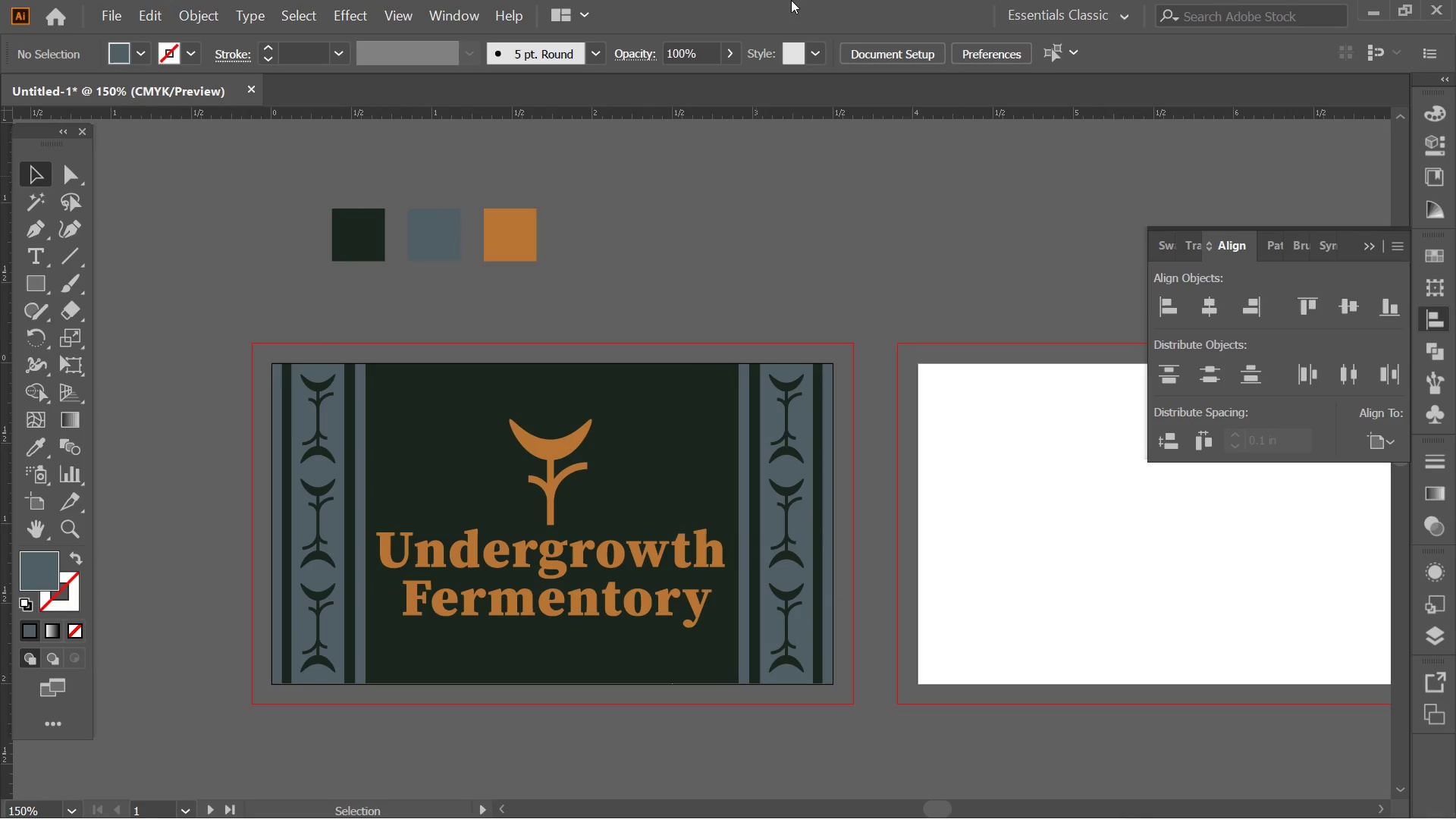 
left_click([552, 489])
 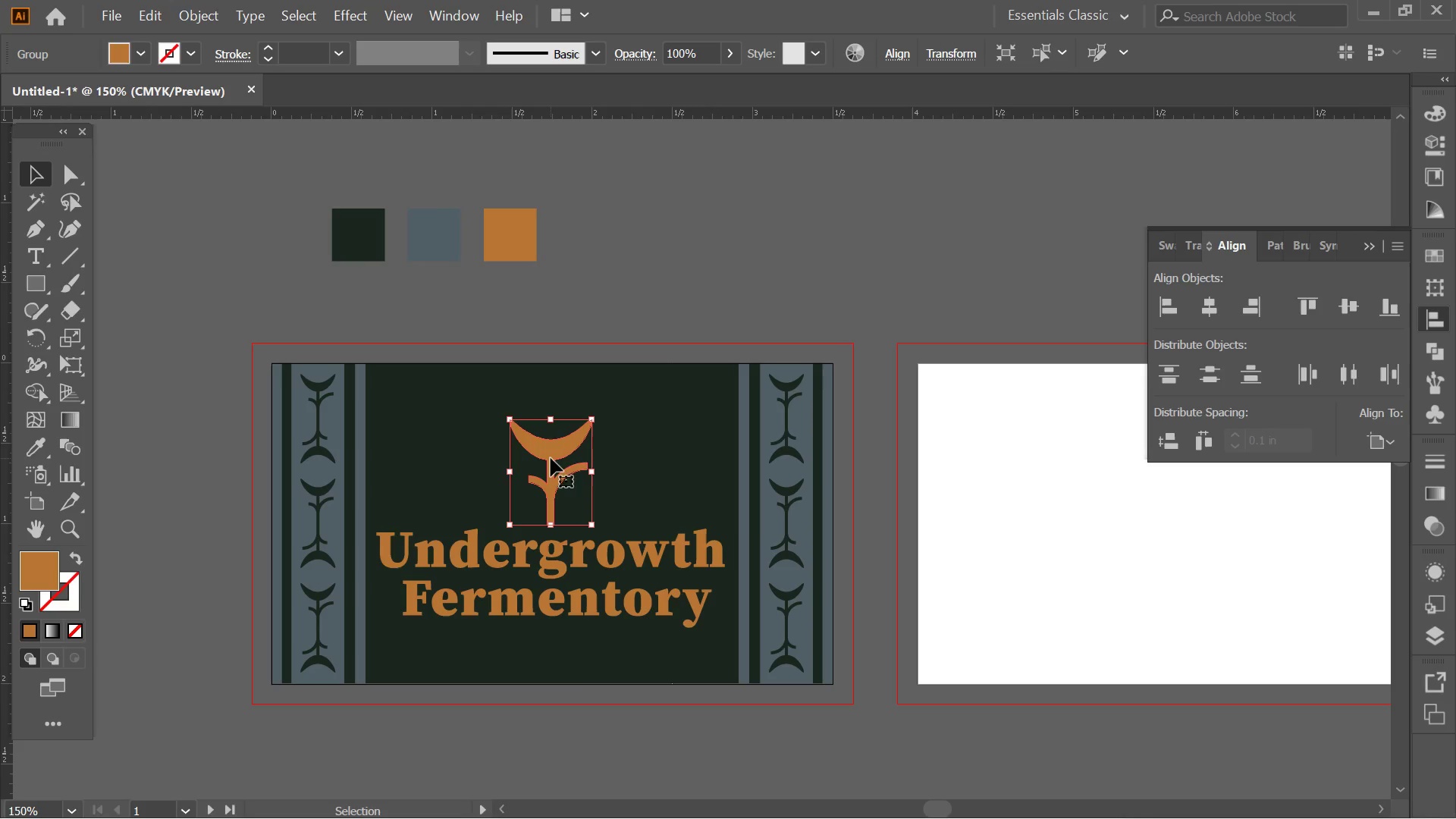 
hold_key(key=AltLeft, duration=1.06)
left_click_drag(start_coordinate=[551, 458], to_coordinate=[427, 450])
 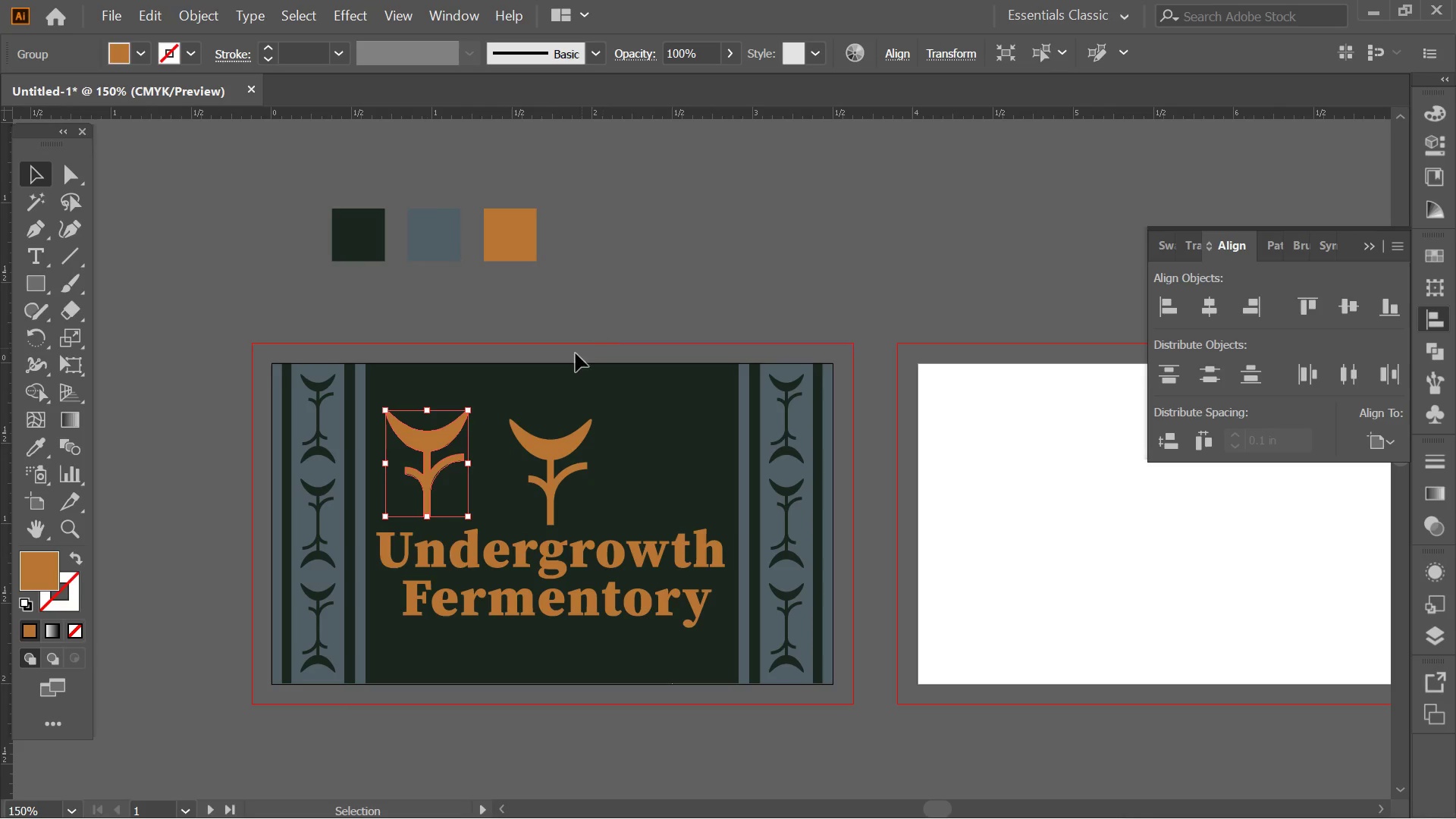 
left_click_drag(start_coordinate=[427, 472], to_coordinate=[431, 625])
 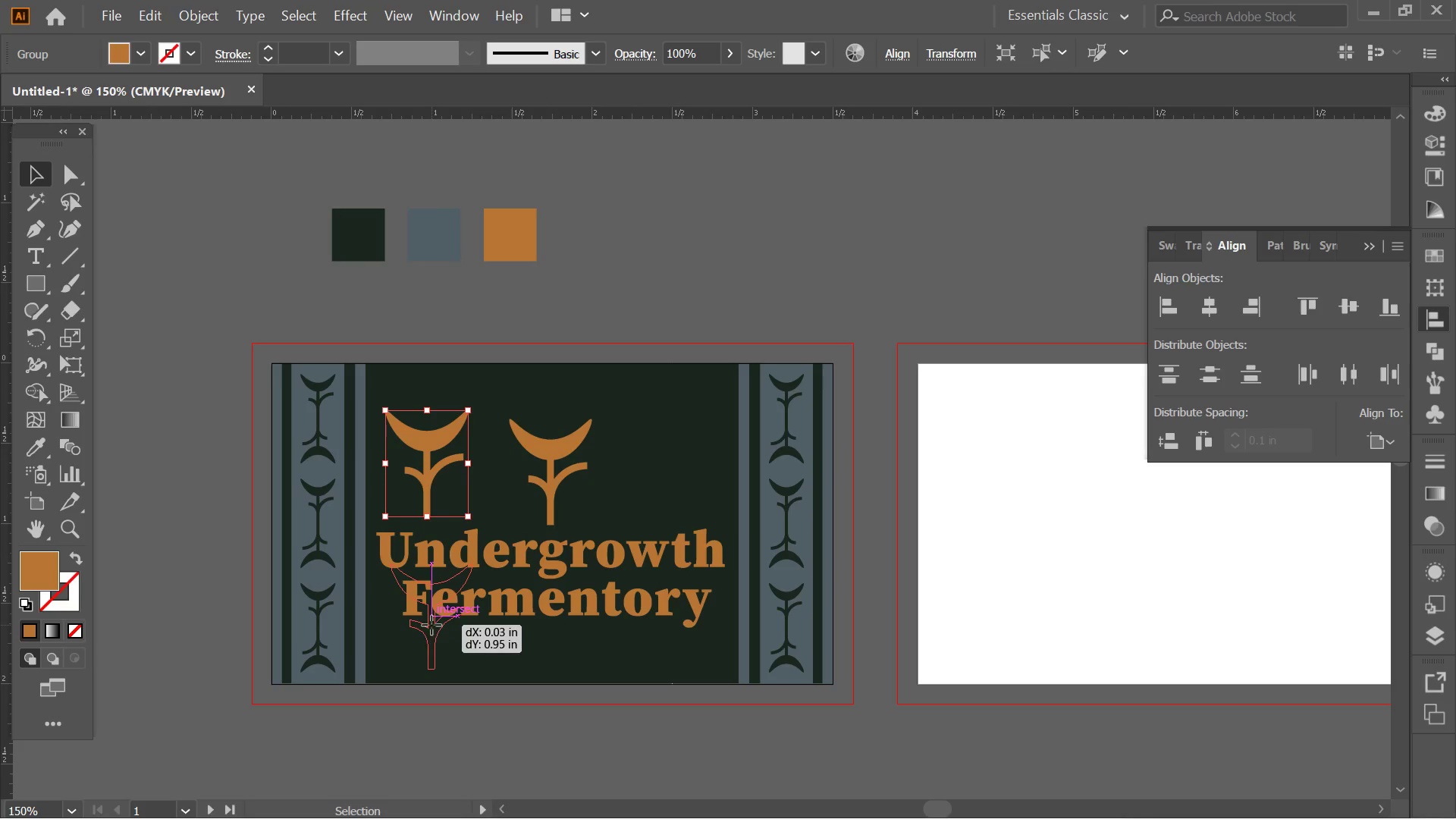 
left_click([431, 625])
 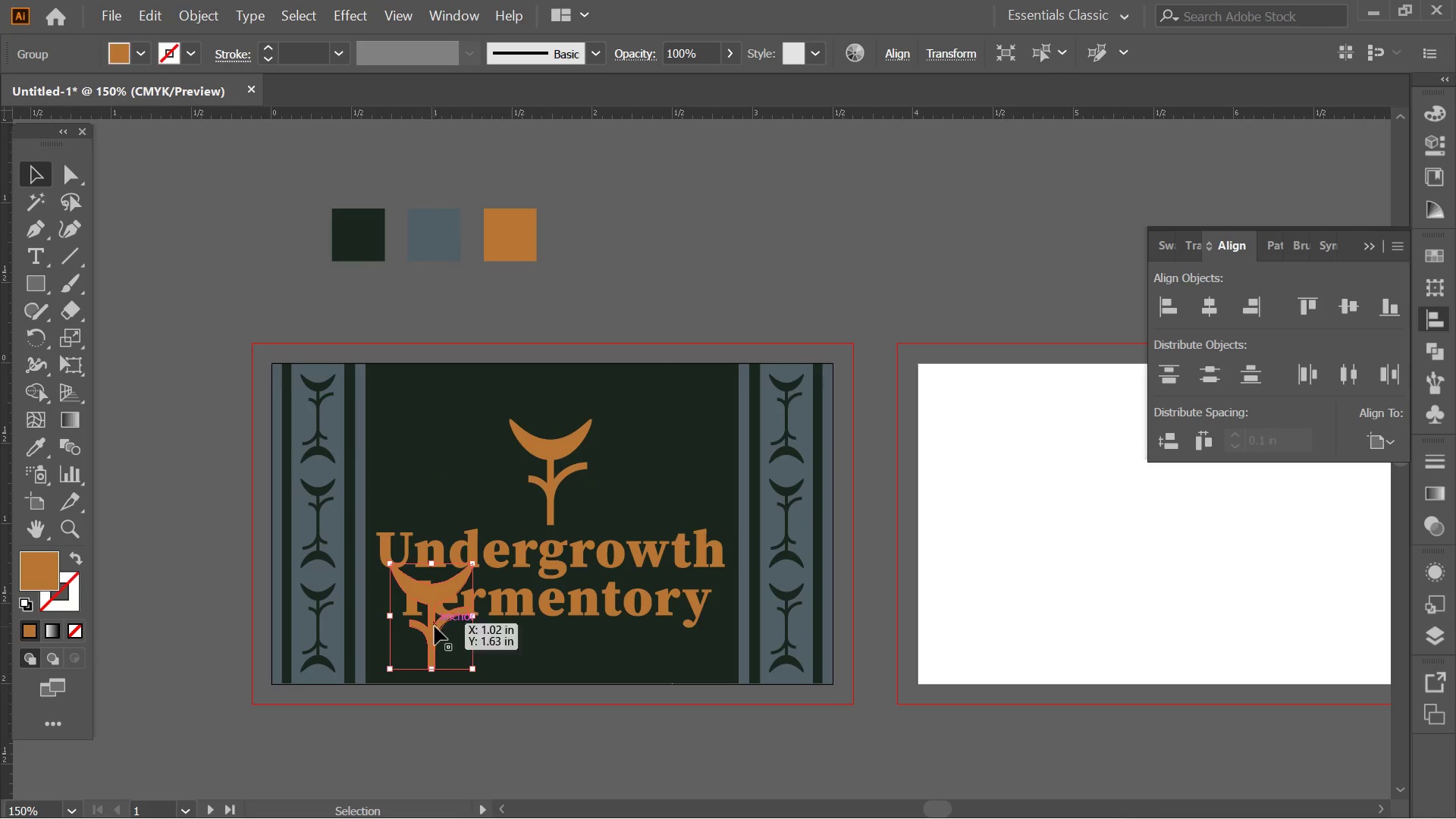 
key(Control+Z)
 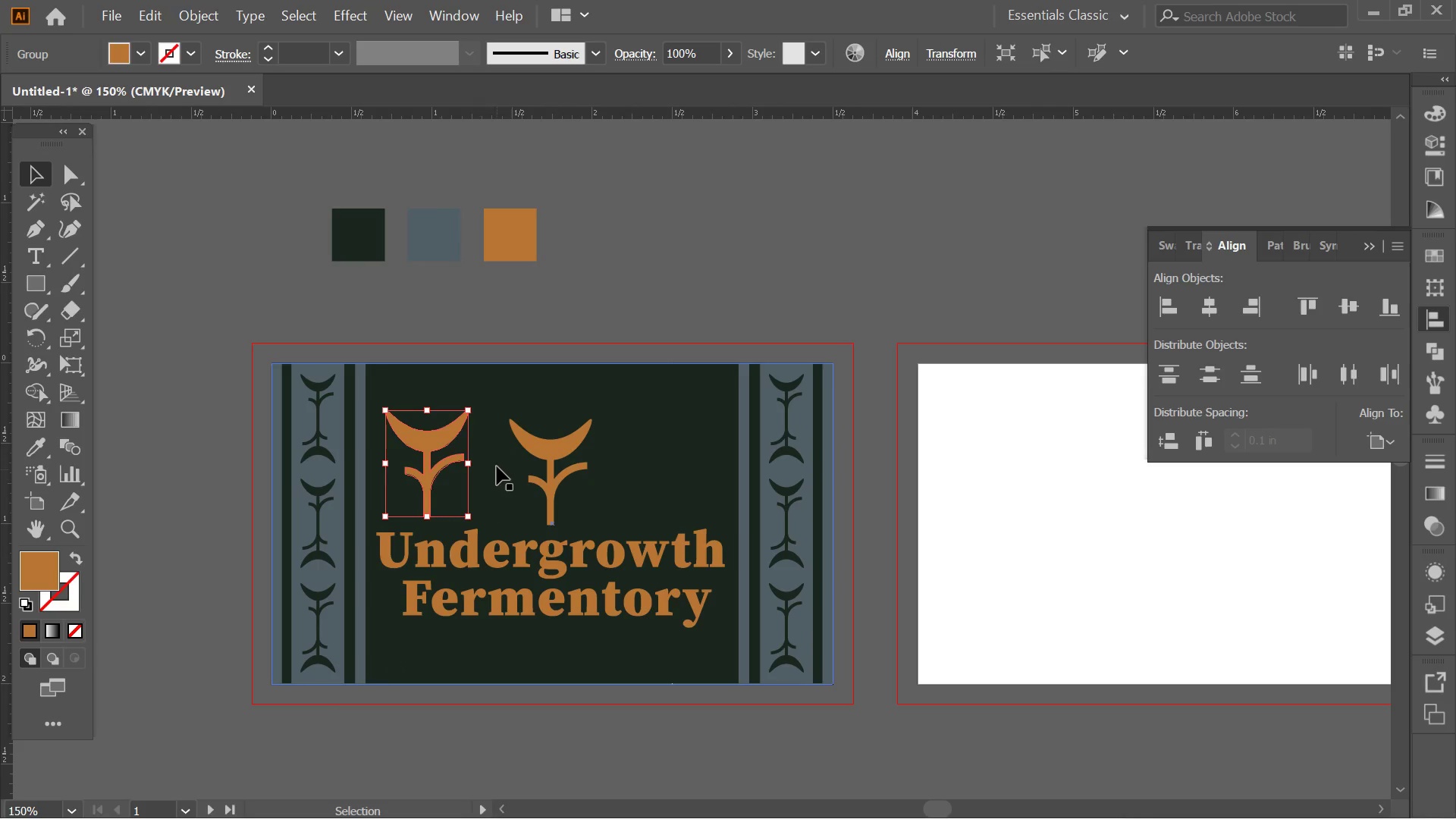 
hold_key(key=ShiftLeft, duration=1.62)
hold_key(key=AltLeft, duration=1.56)
left_click_drag(start_coordinate=[470, 411], to_coordinate=[457, 419])
 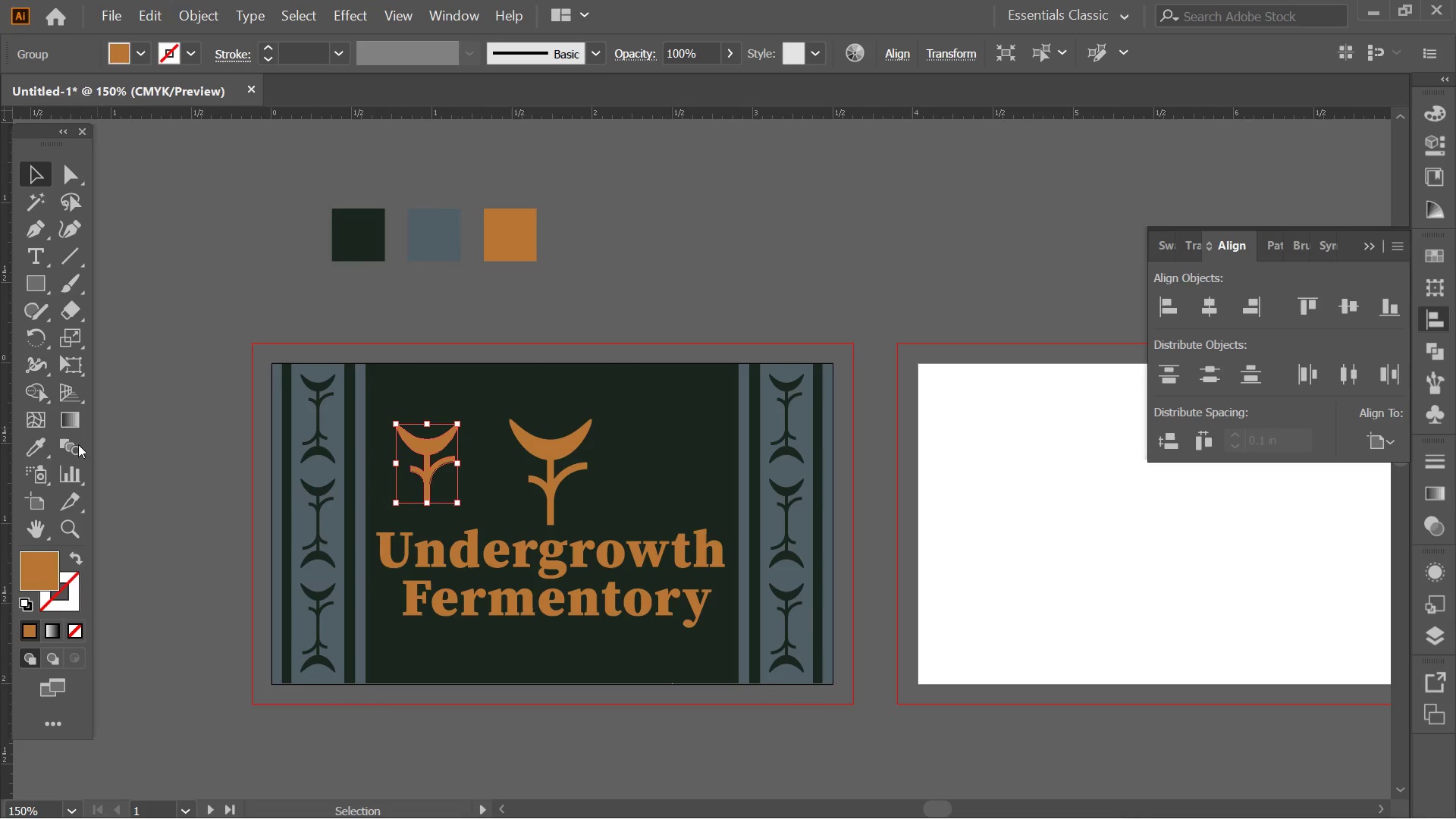 
left_click([33, 456])
 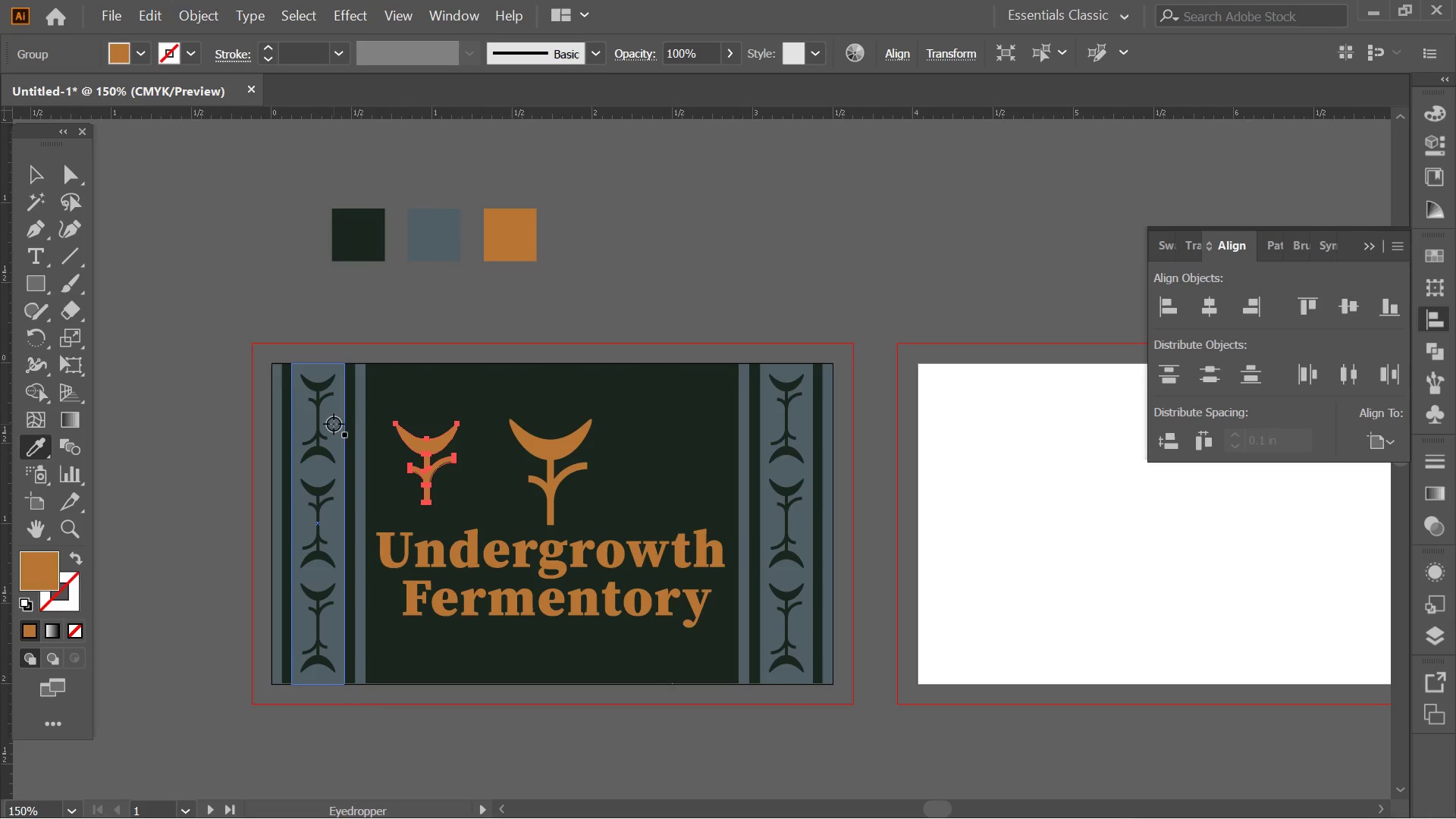 
left_click([340, 414])
 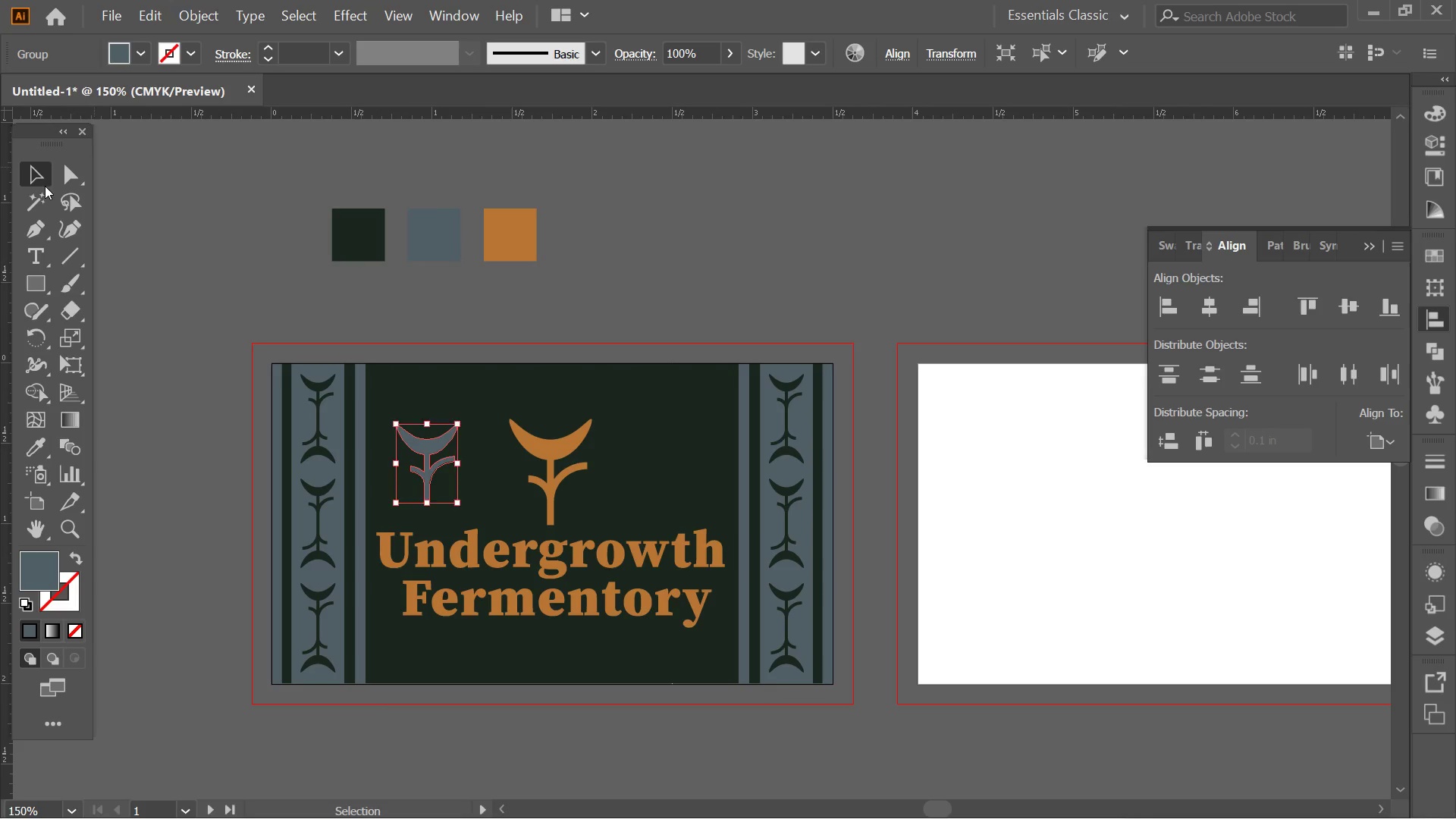 
double_click([466, 288])
 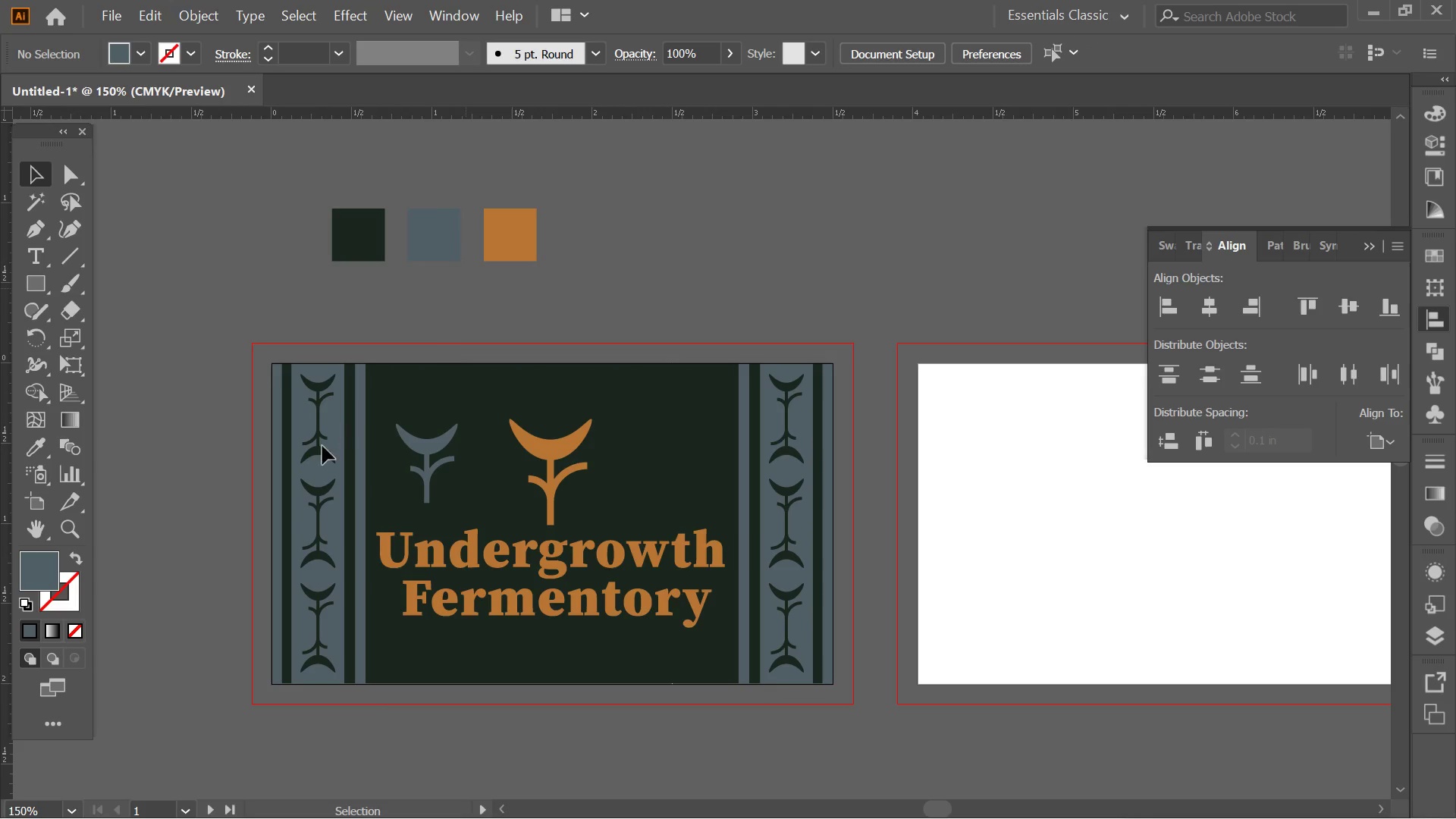 
hold_key(key=AltLeft, duration=0.39)
scroll: coordinate [334, 434], scroll_direction: up, amount: 2.0
 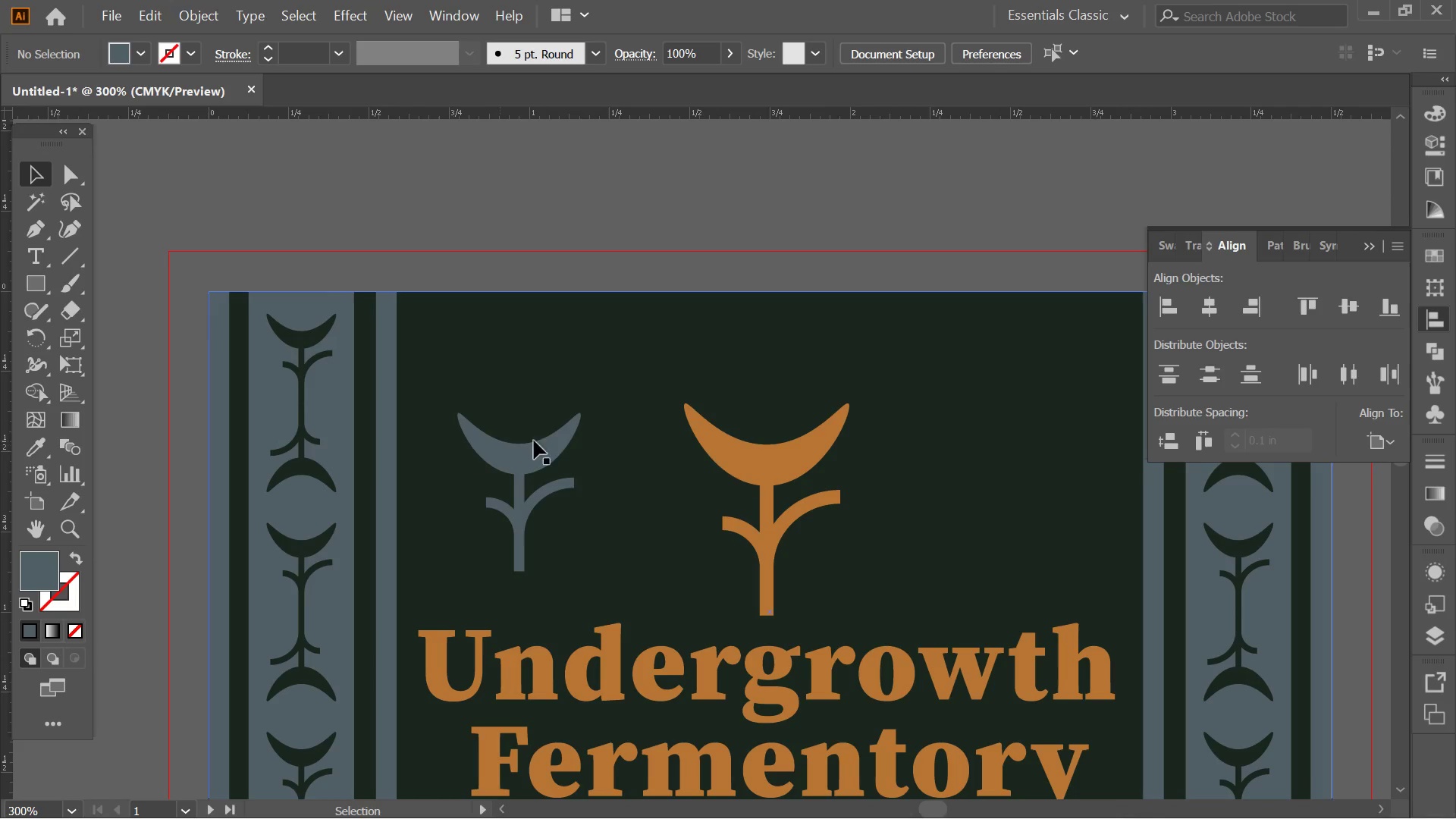 
left_click_drag(start_coordinate=[540, 444], to_coordinate=[482, 372])
 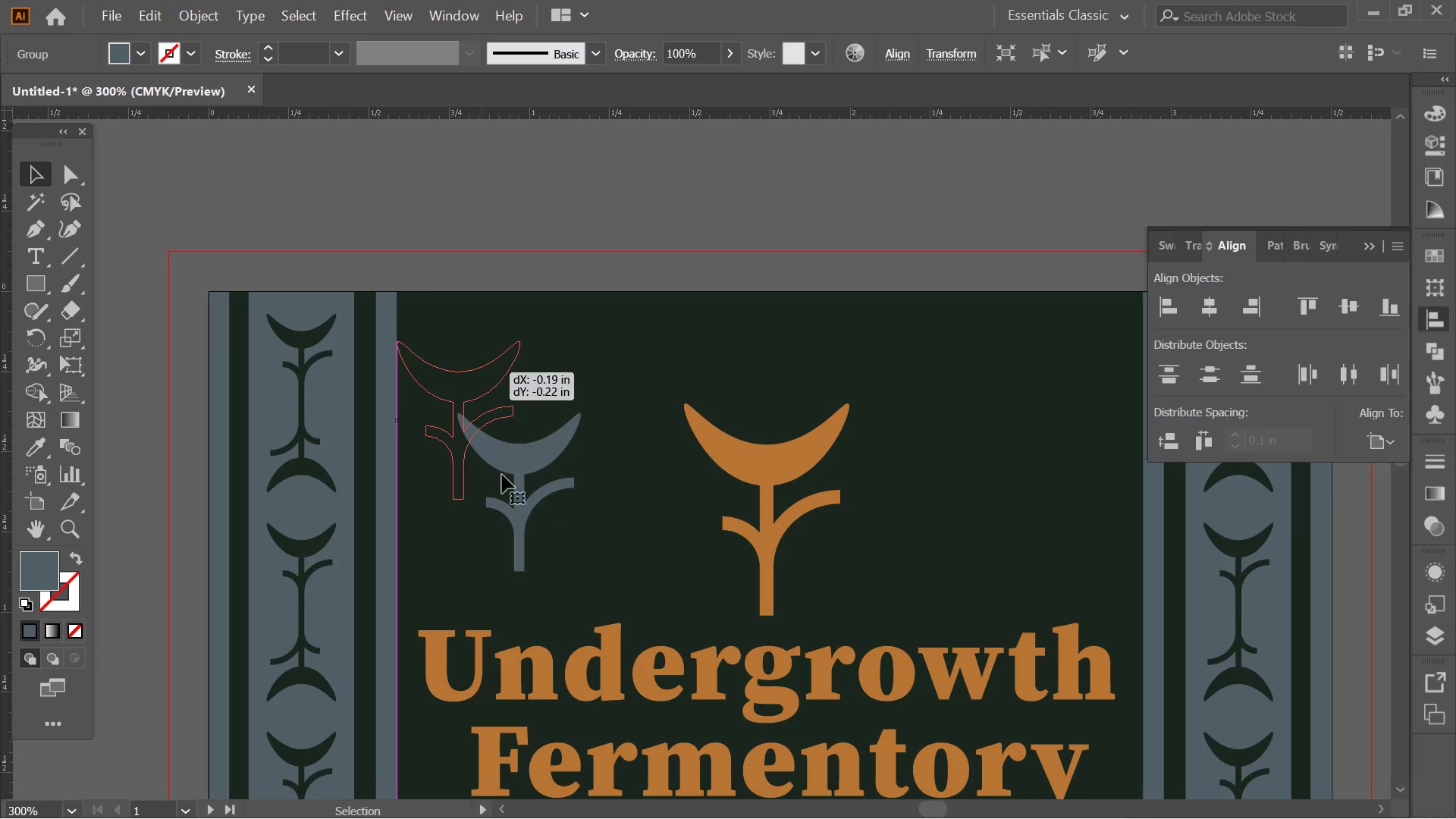 
hold_key(key=AltLeft, duration=2.06)
hold_key(key=ShiftLeft, duration=2.08)
left_click_drag(start_coordinate=[518, 498], to_coordinate=[479, 451])
 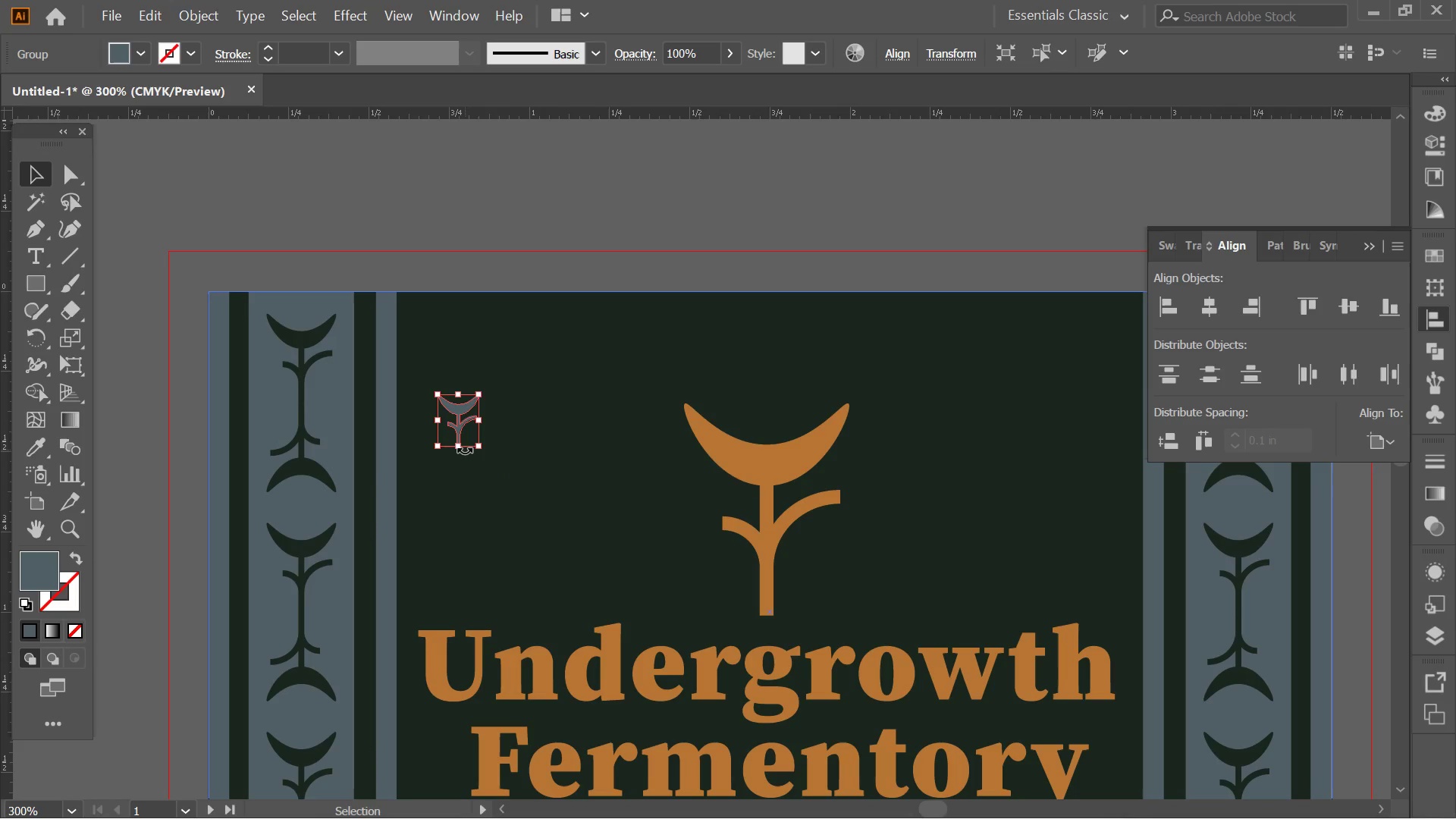 
hold_key(key=AltLeft, duration=1.11)
scroll: coordinate [481, 442], scroll_direction: up, amount: 3.0
 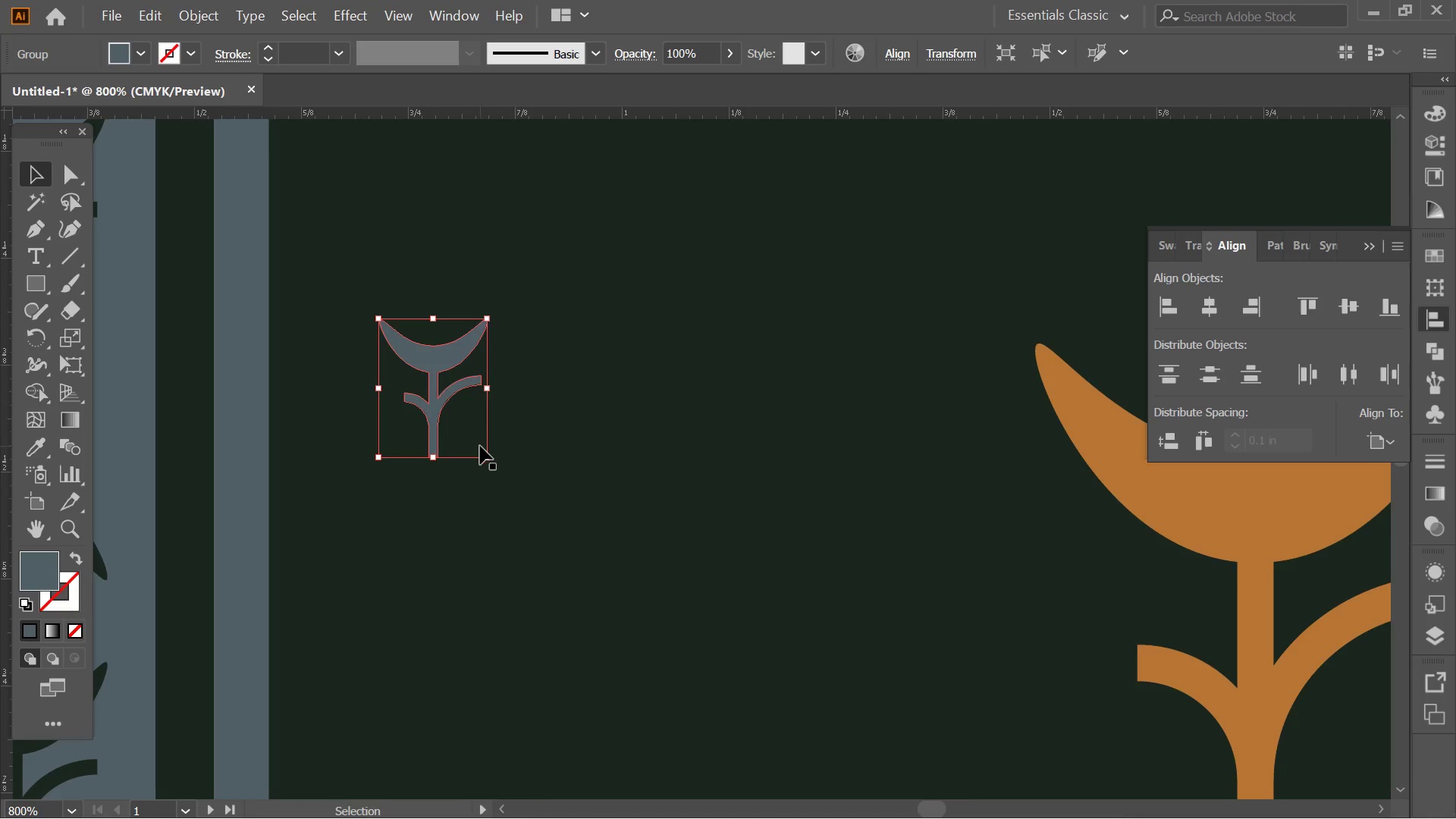 
hold_key(key=ShiftLeft, duration=2.25)
hold_key(key=AltLeft, duration=2.14)
left_click_drag(start_coordinate=[491, 454], to_coordinate=[455, 434])
 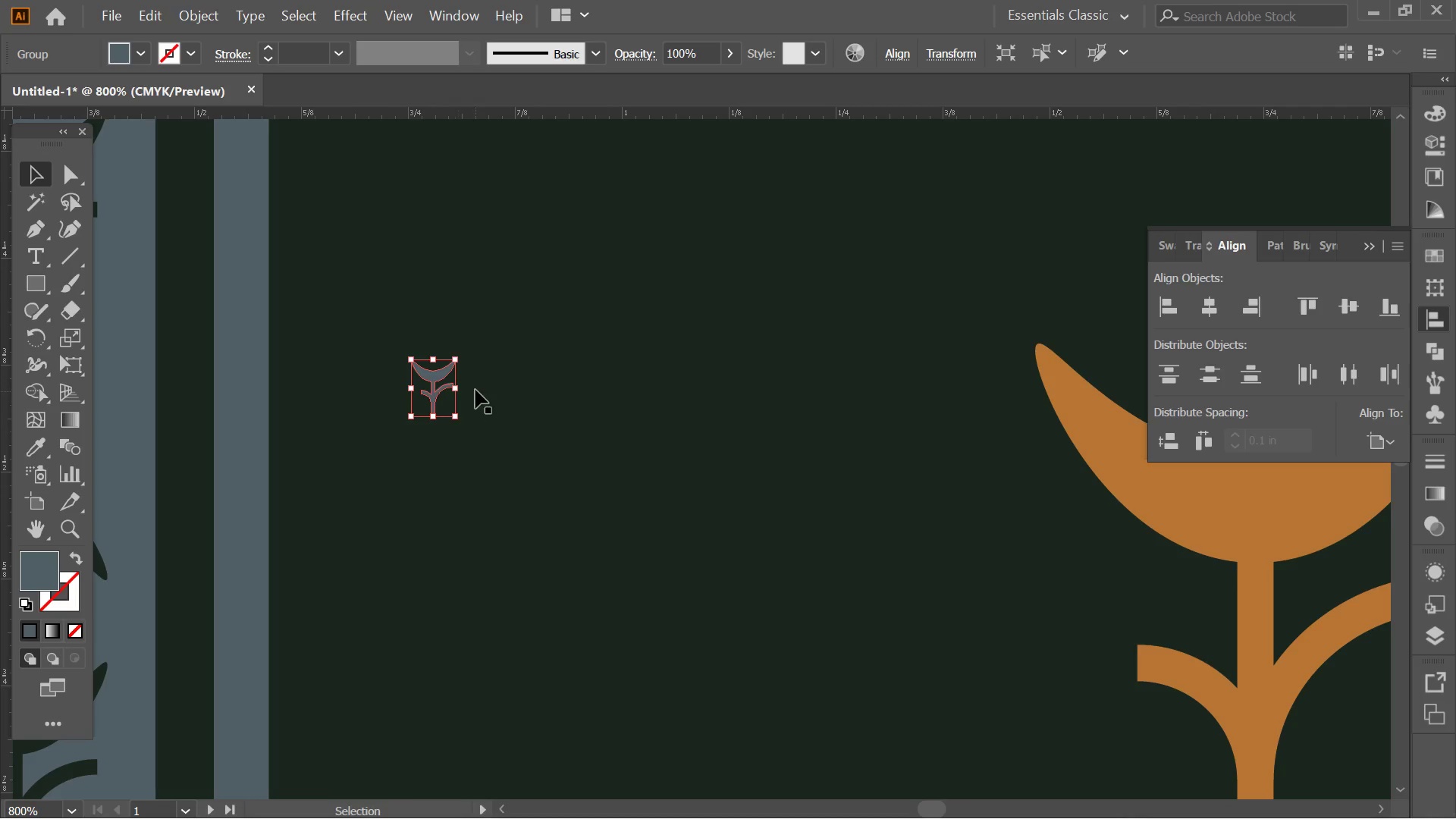 
hold_key(key=AltLeft, duration=0.36)
 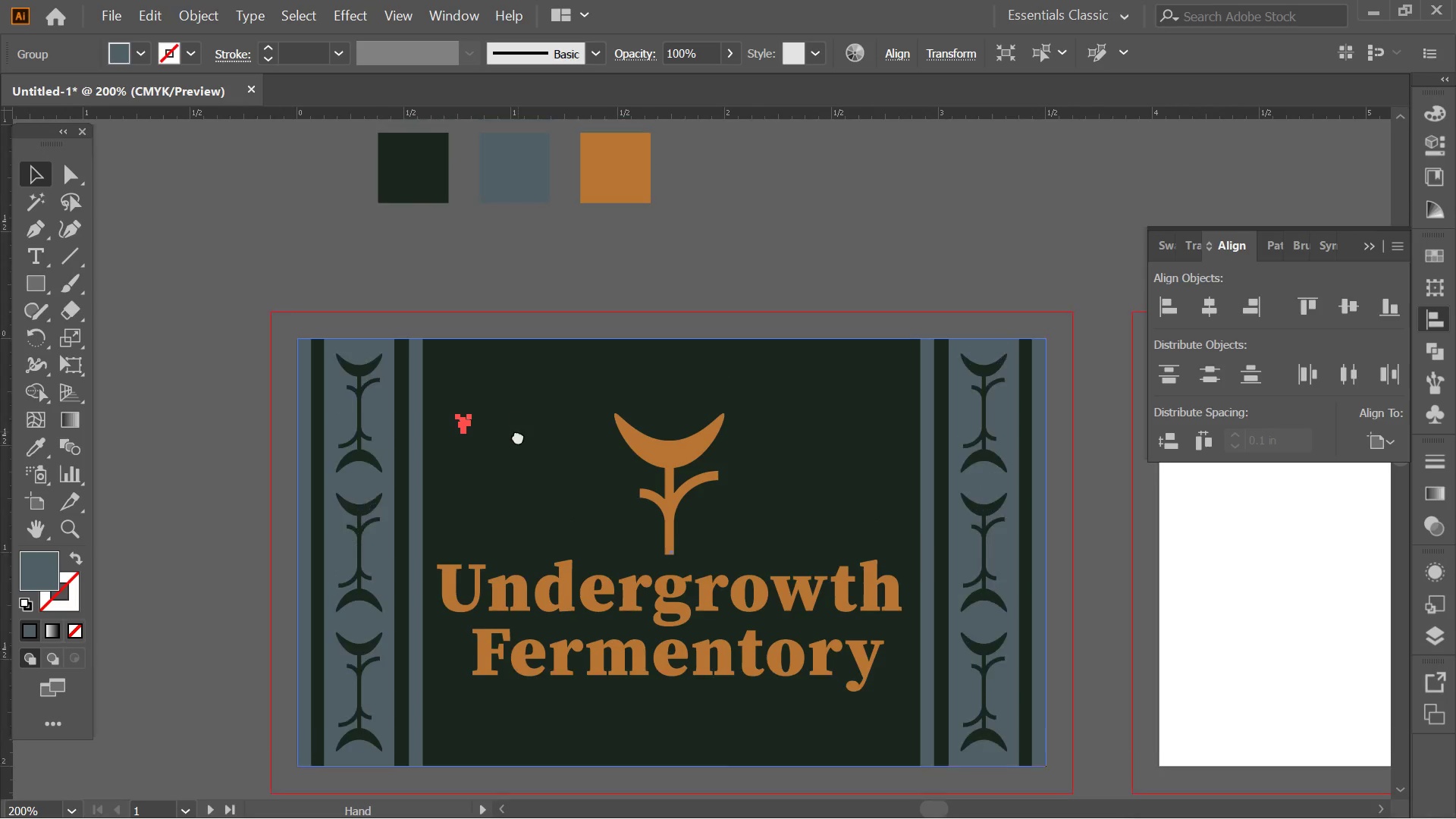 
hold_key(key=Space, duration=0.59)
 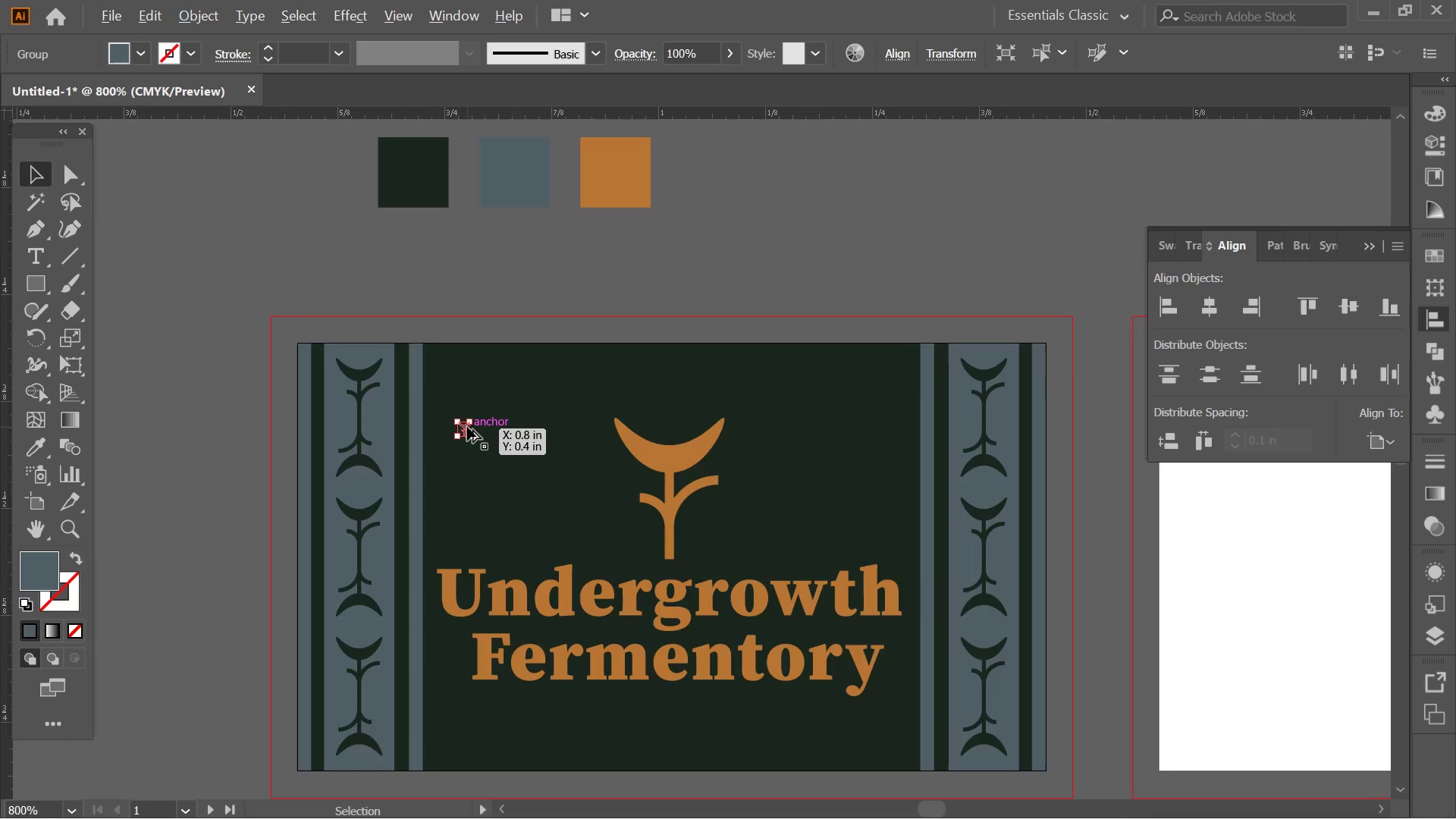 
left_click_drag(start_coordinate=[518, 394], to_coordinate=[518, 436])
 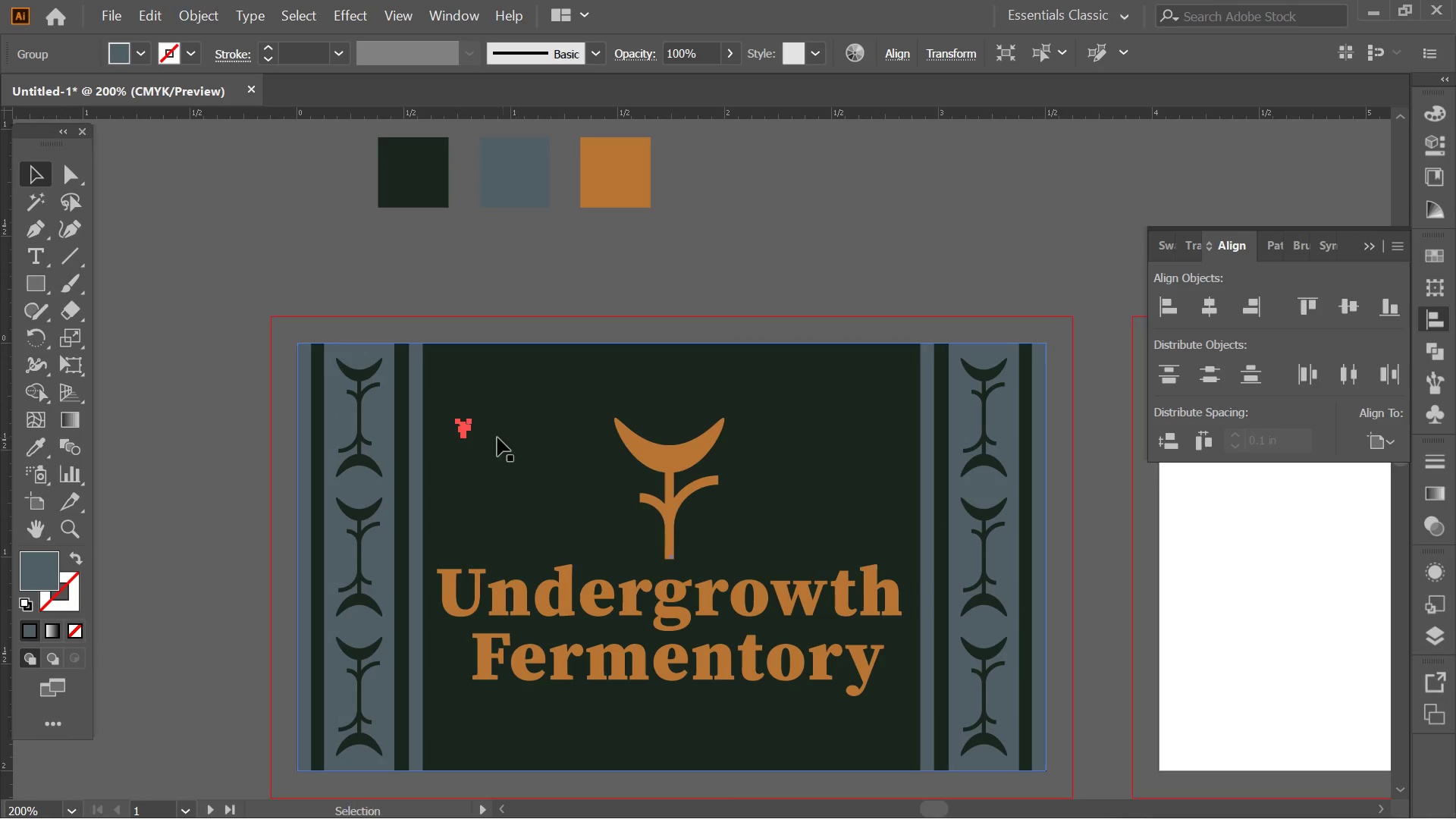 
scroll: coordinate [477, 385], scroll_direction: down, amount: 4.0
 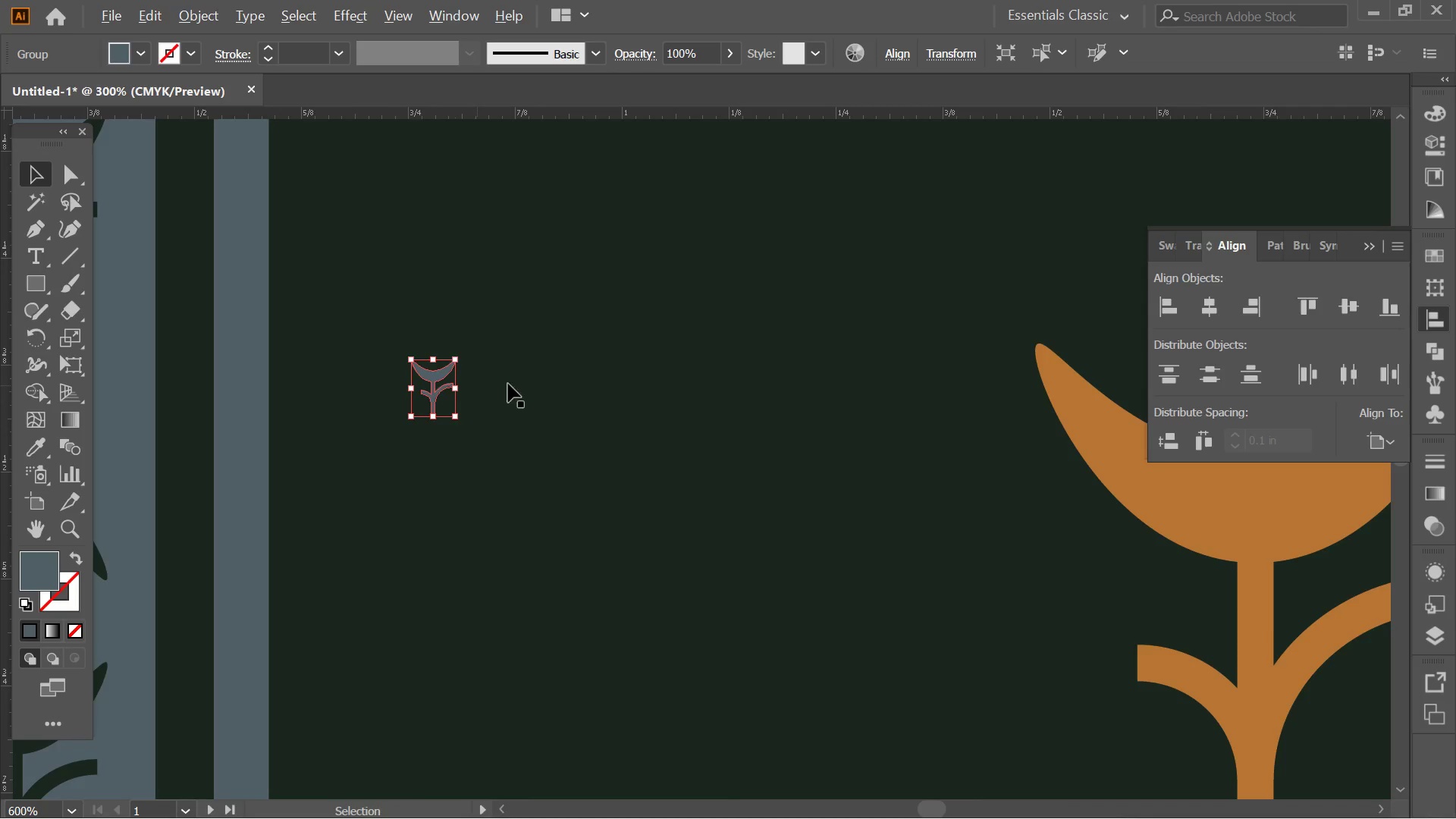 
hold_key(key=AltLeft, duration=0.69)
scroll: coordinate [467, 427], scroll_direction: up, amount: 5.0
 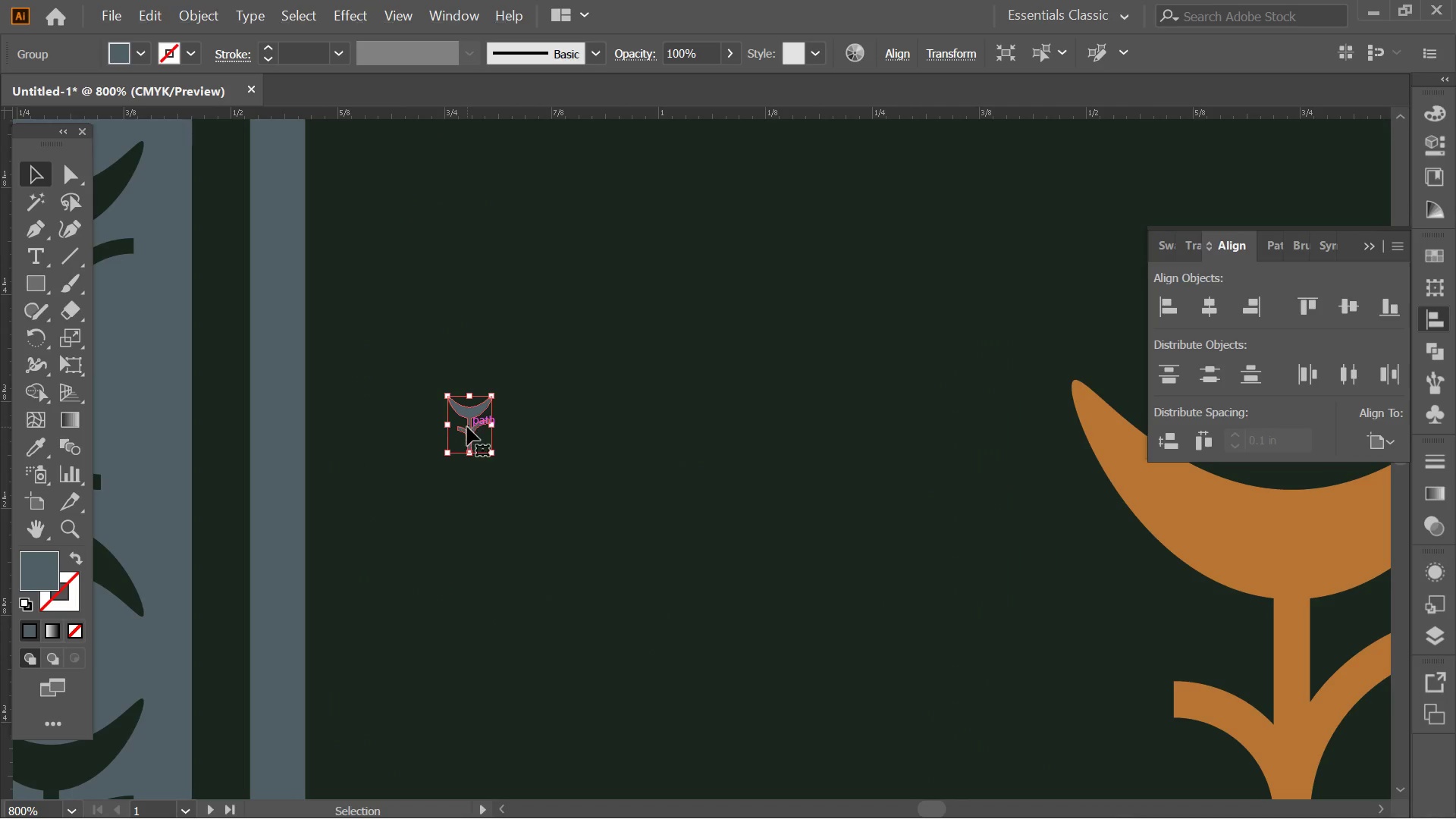 
hold_key(key=AltLeft, duration=0.81)
left_click_drag(start_coordinate=[467, 427], to_coordinate=[467, 490])
 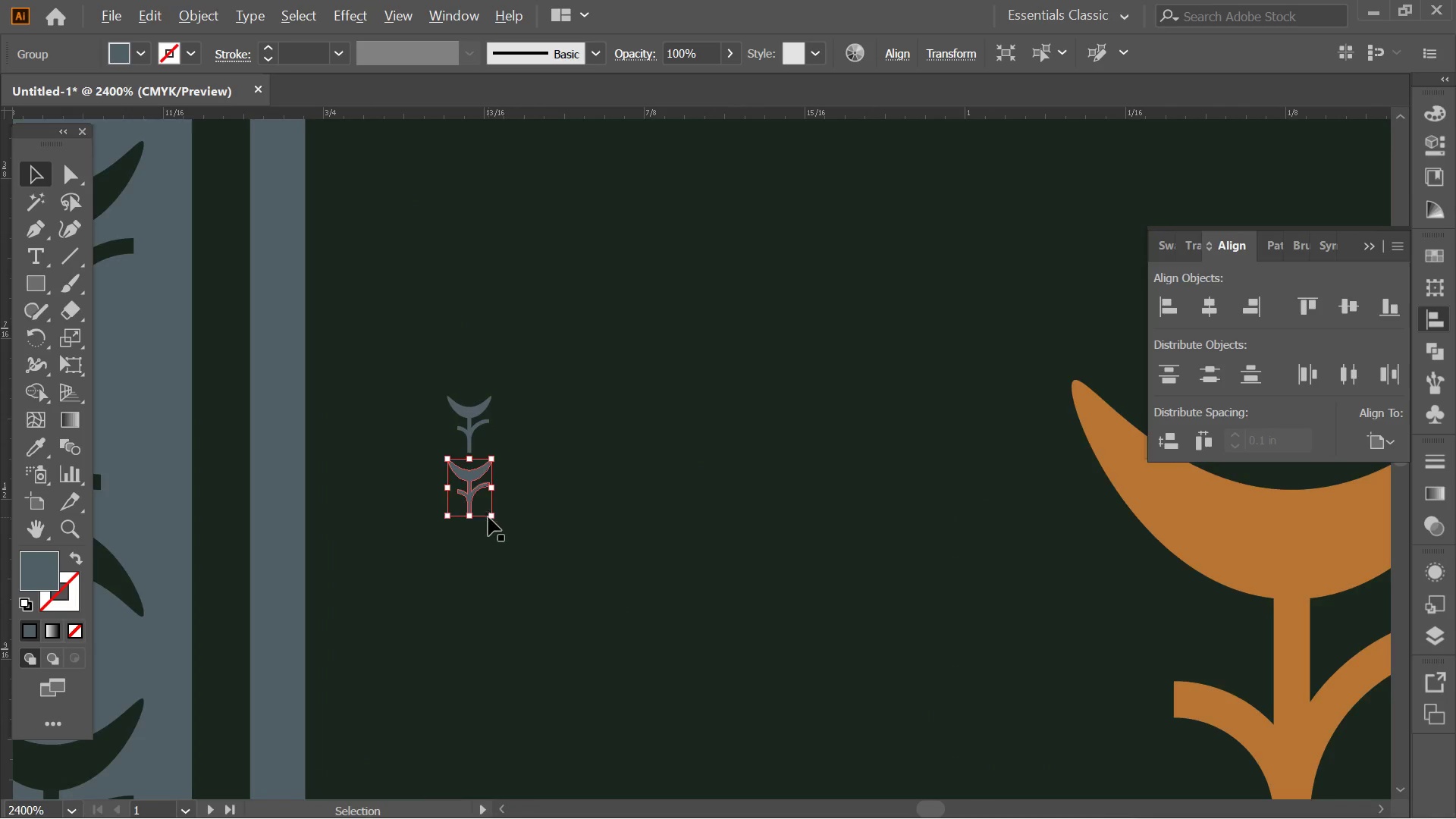 
hold_key(key=ShiftLeft, duration=0.52)
 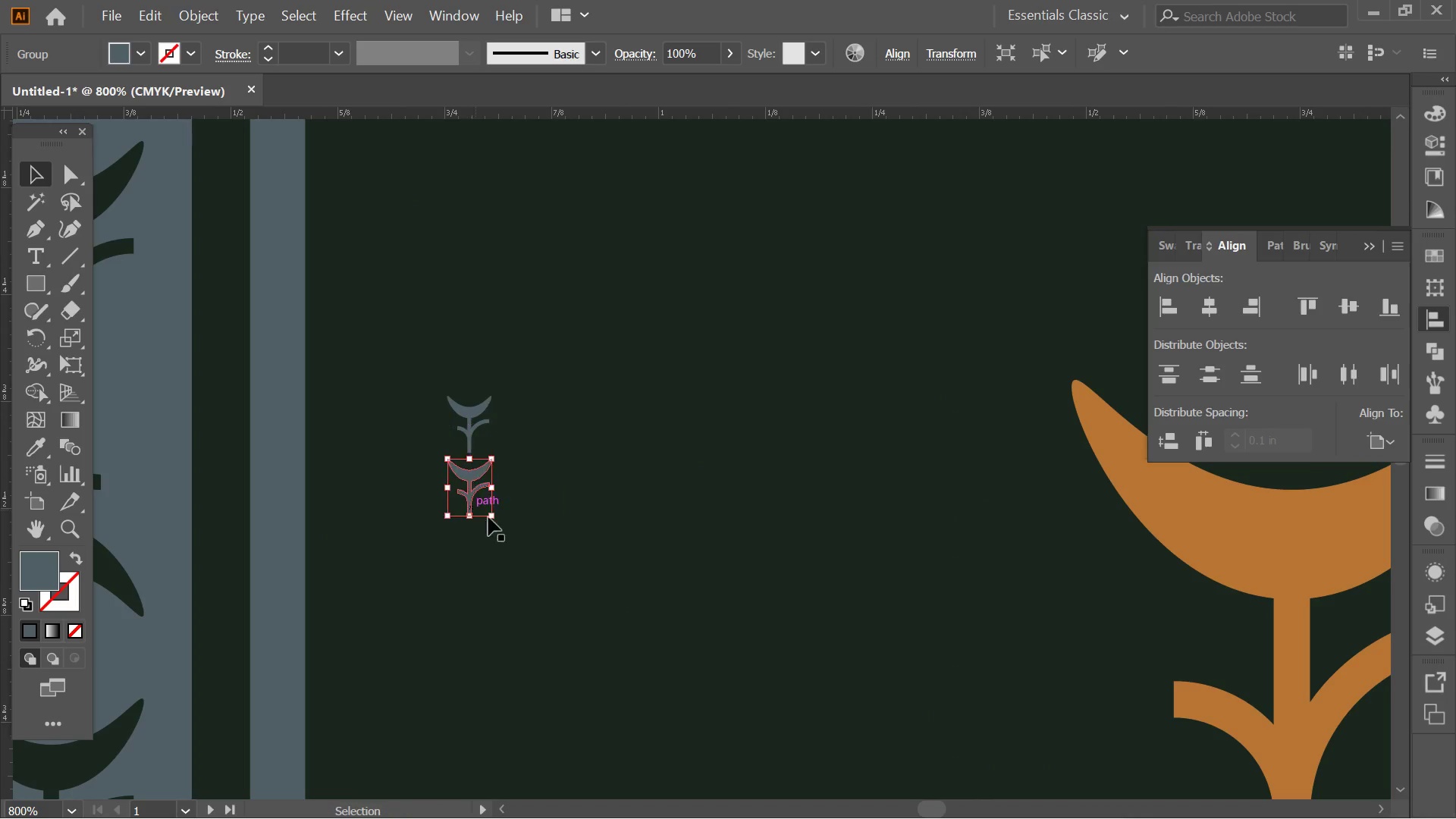 
hold_key(key=AltLeft, duration=0.36)
scroll: coordinate [488, 517], scroll_direction: up, amount: 3.0
 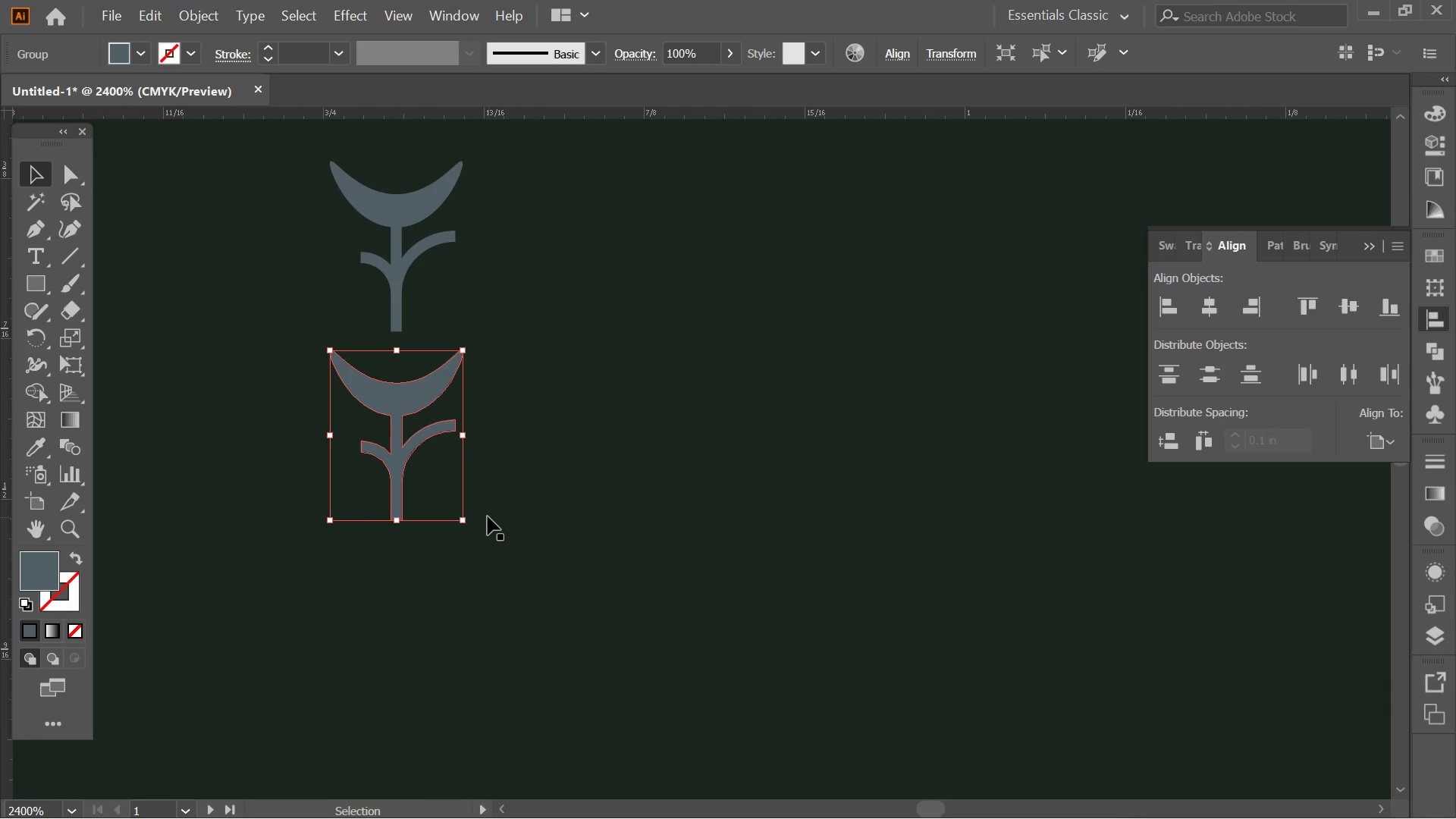 
hold_key(key=ShiftLeft, duration=2.3)
left_click_drag(start_coordinate=[470, 521], to_coordinate=[340, 304])
 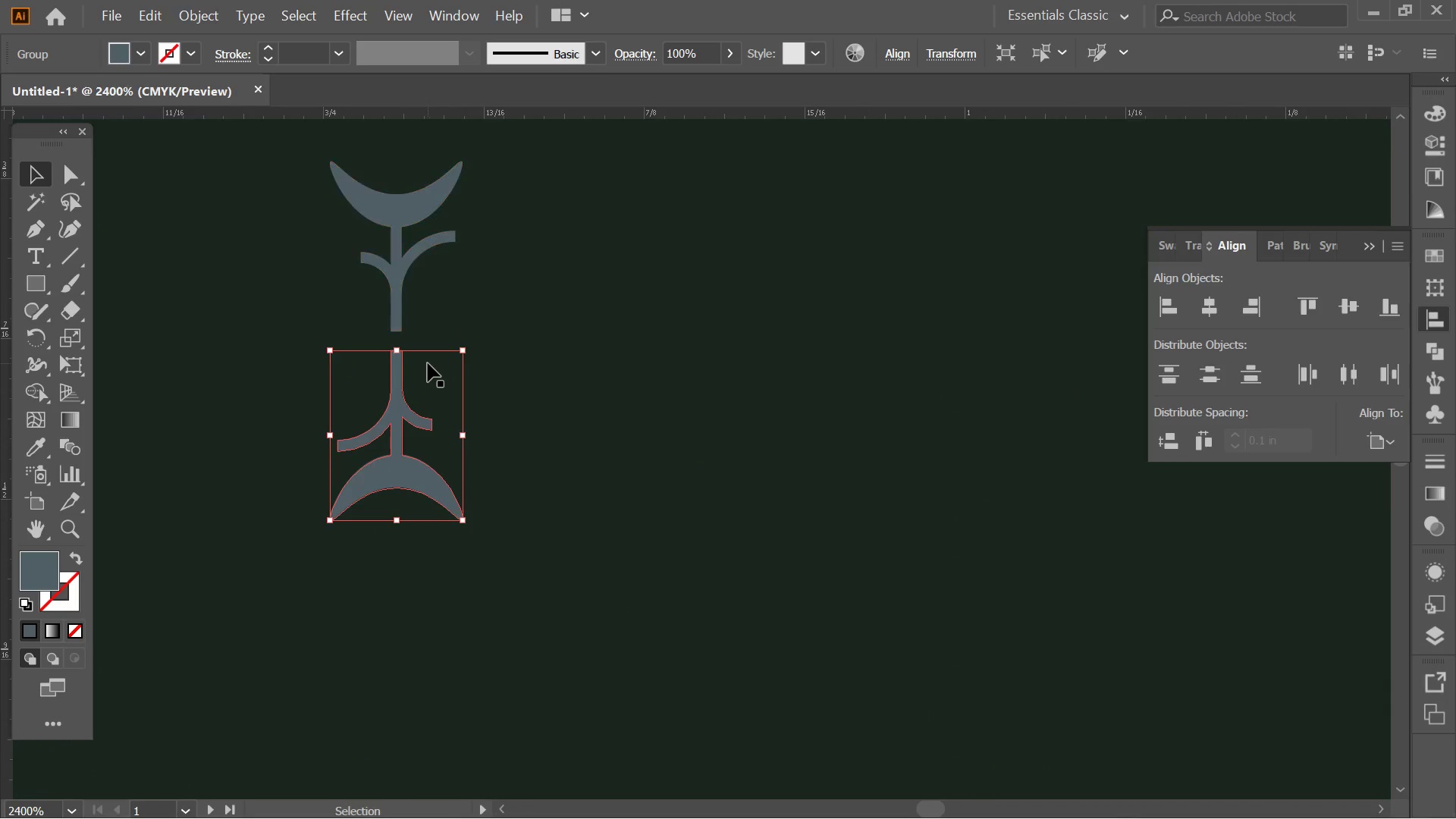 
hold_key(key=AltLeft, duration=0.34)
scroll: coordinate [428, 363], scroll_direction: up, amount: 5.0
 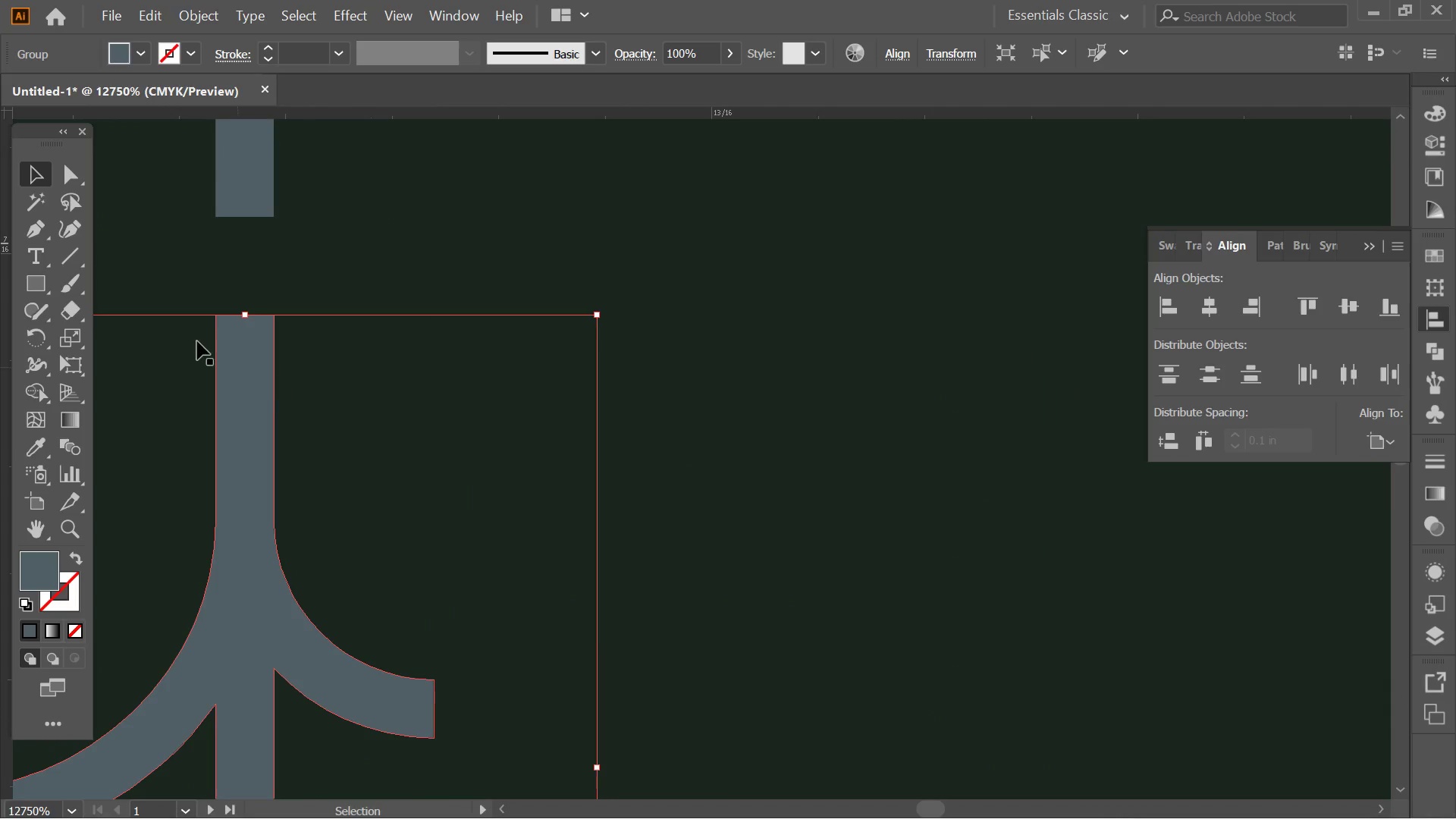 
hold_key(key=Space, duration=0.47)
 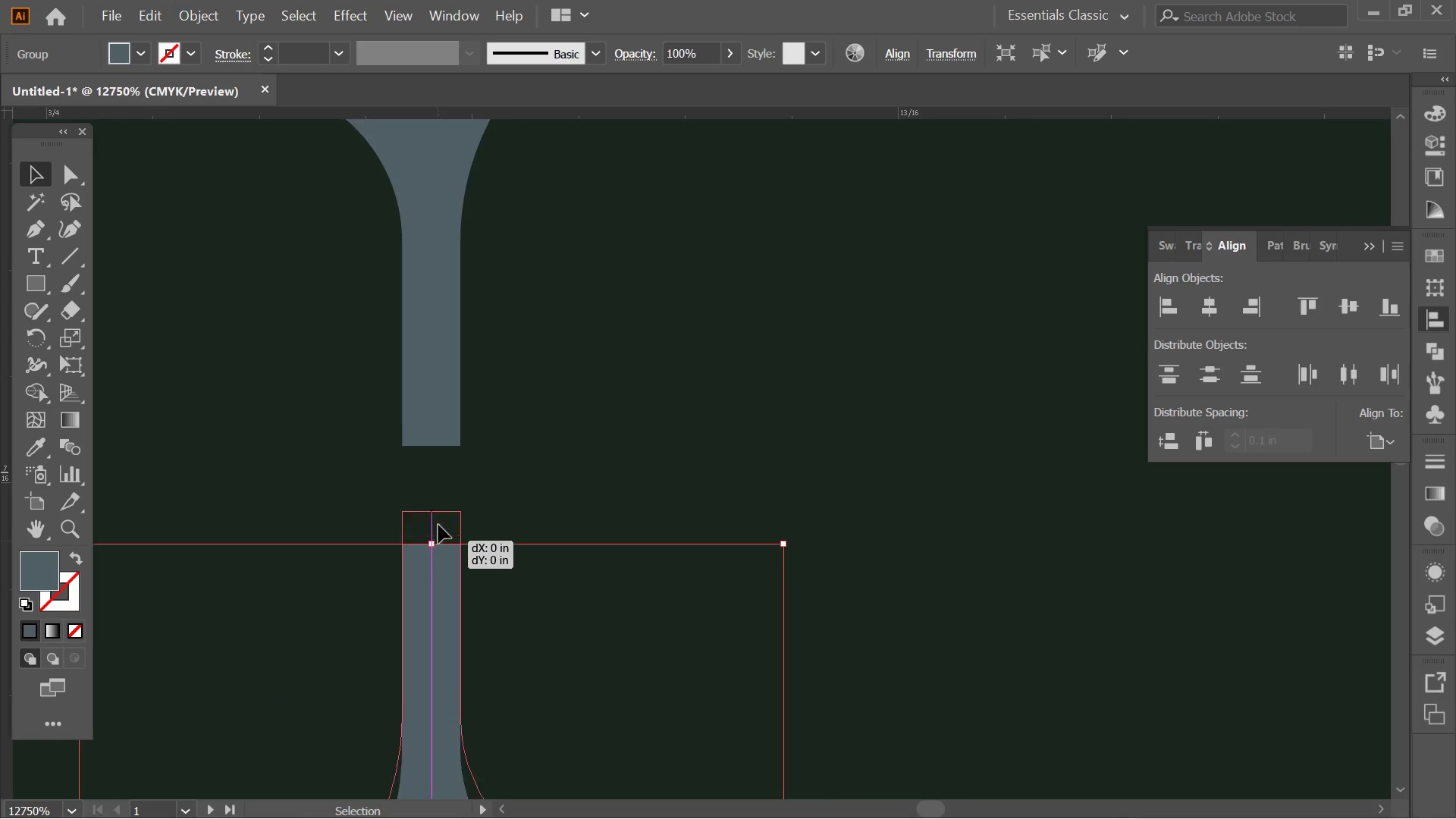 
left_click_drag(start_coordinate=[303, 373], to_coordinate=[488, 600])
 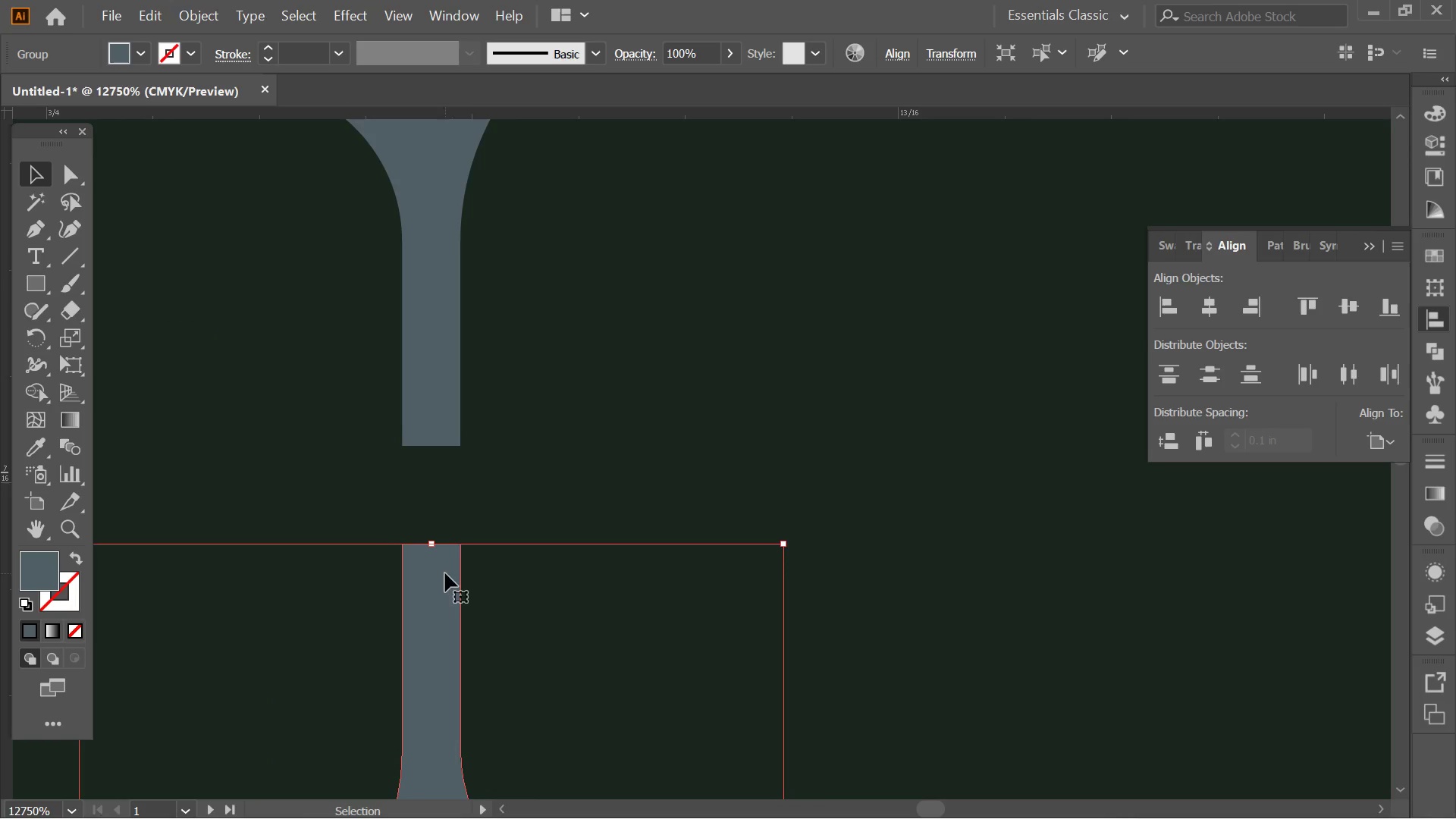 
left_click_drag(start_coordinate=[441, 573], to_coordinate=[443, 476])
 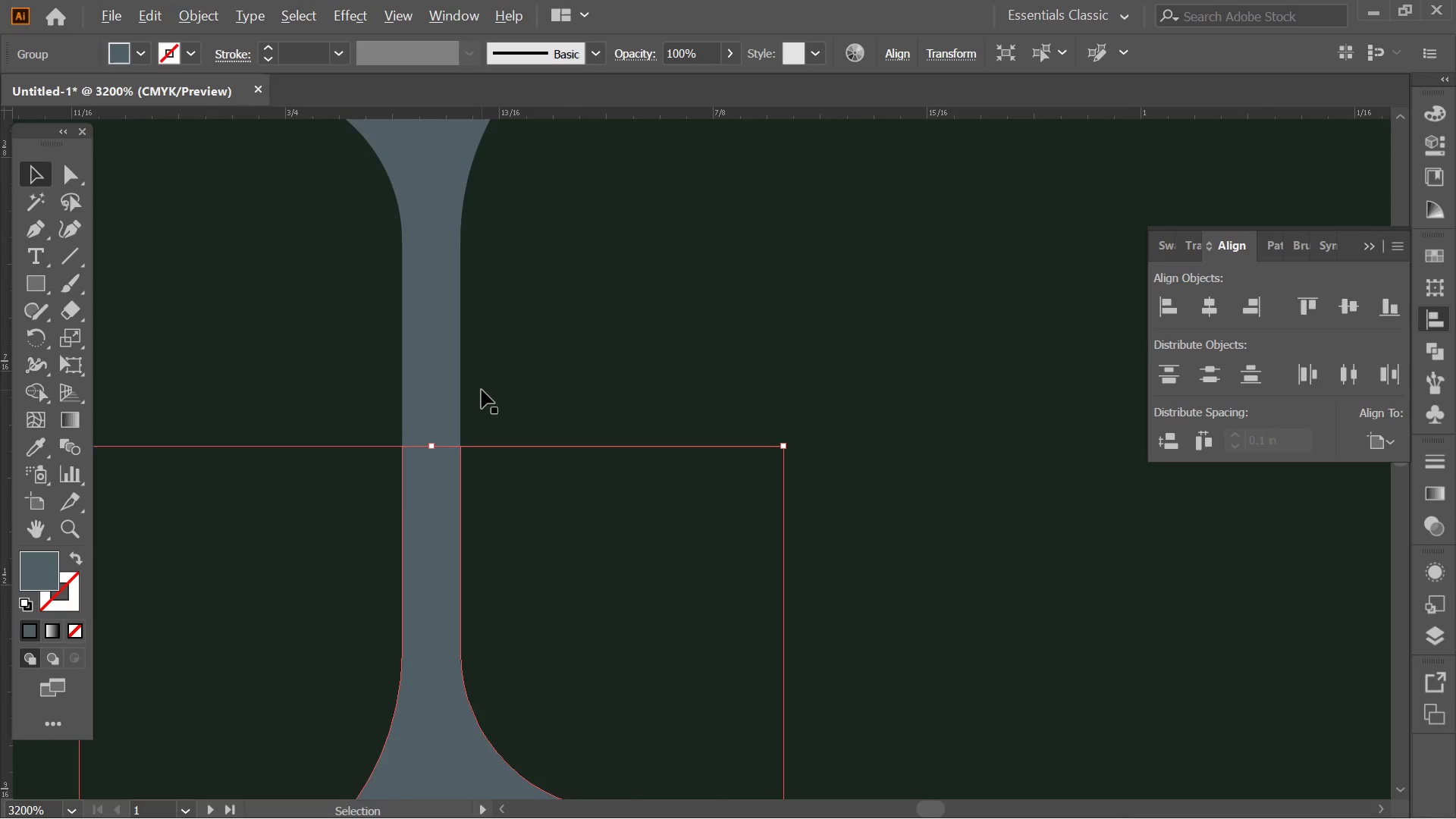 
hold_key(key=ShiftLeft, duration=1.27)
 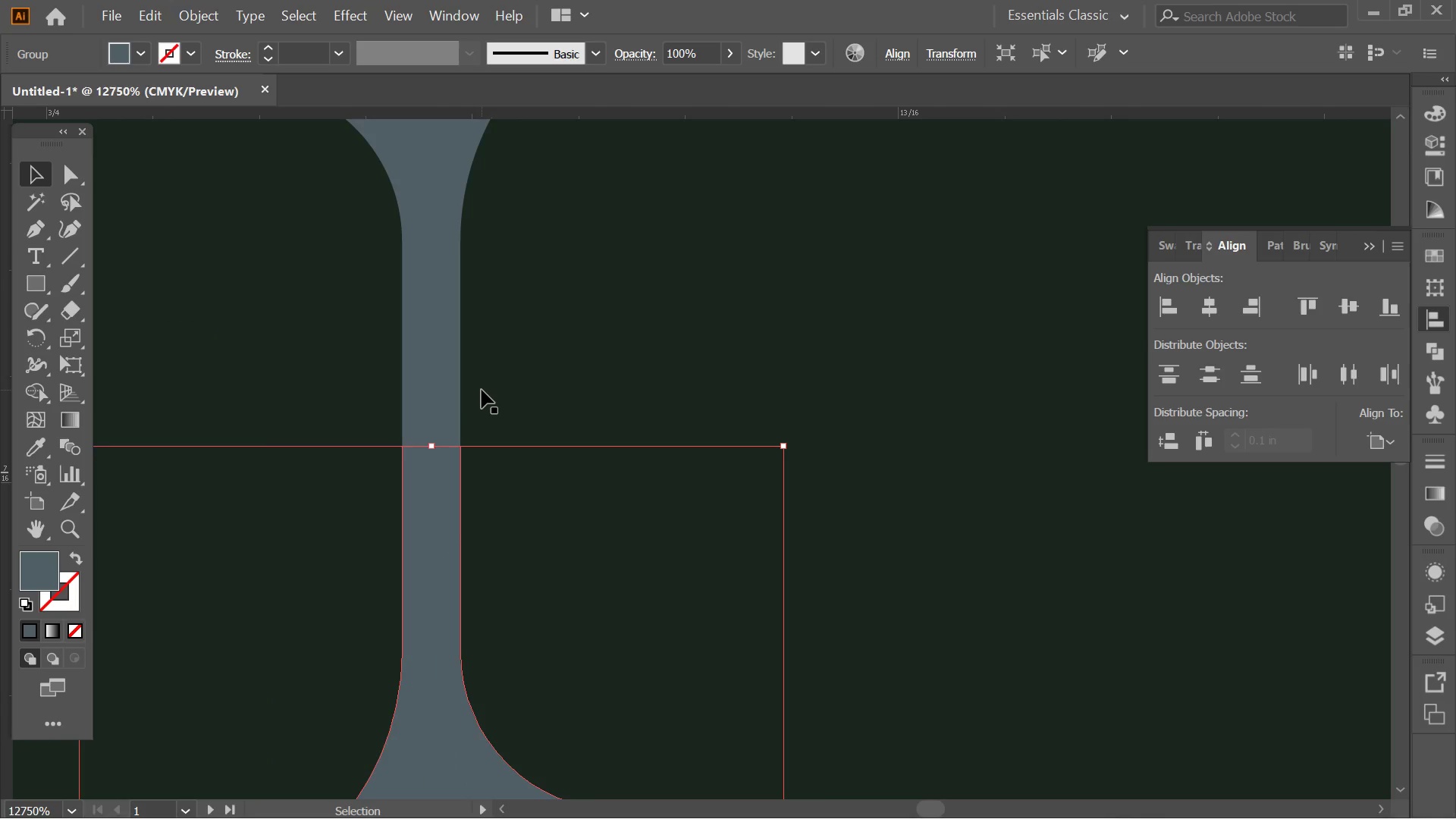 
hold_key(key=AltLeft, duration=0.64)
 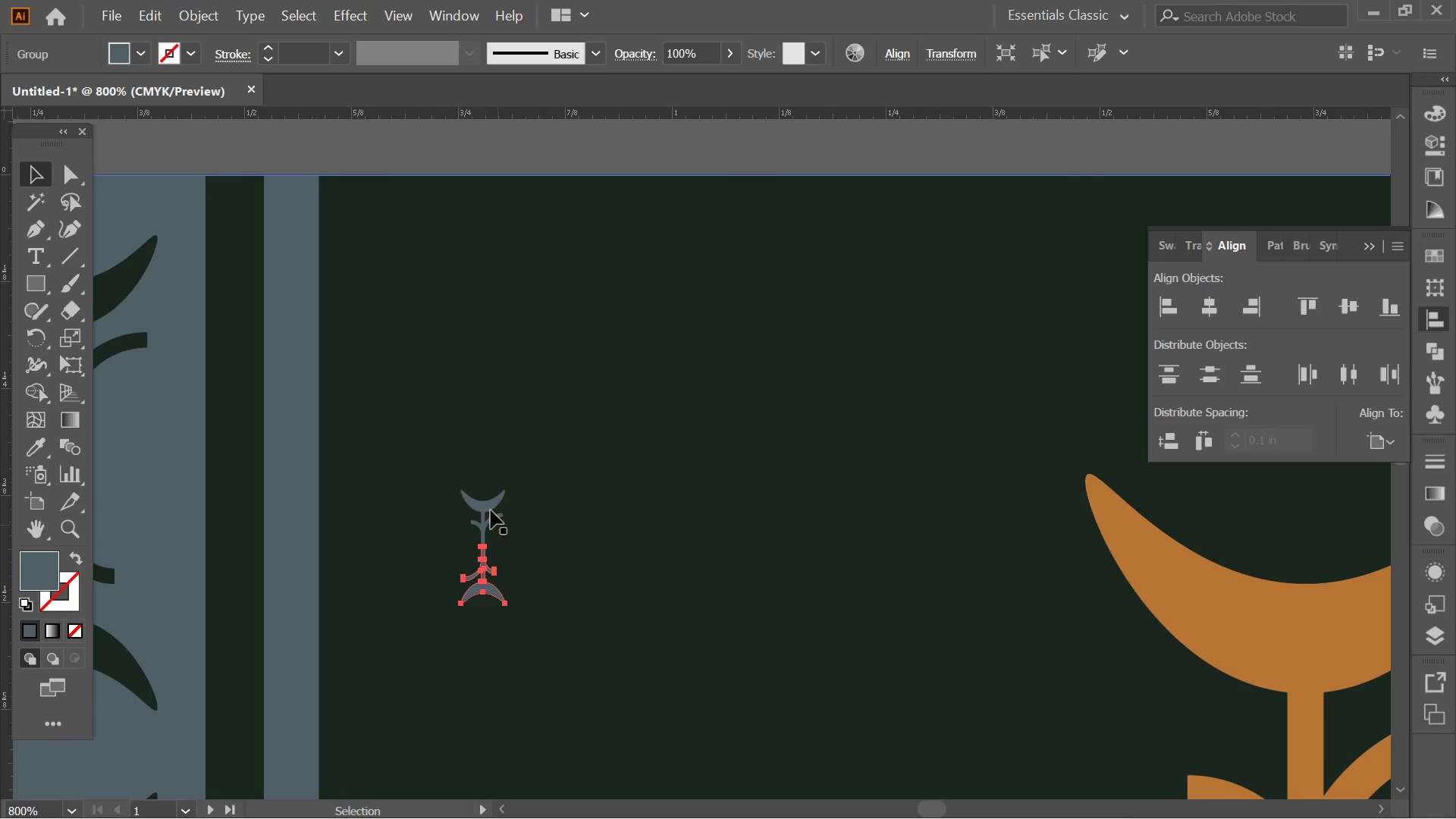 
hold_key(key=Space, duration=0.34)
 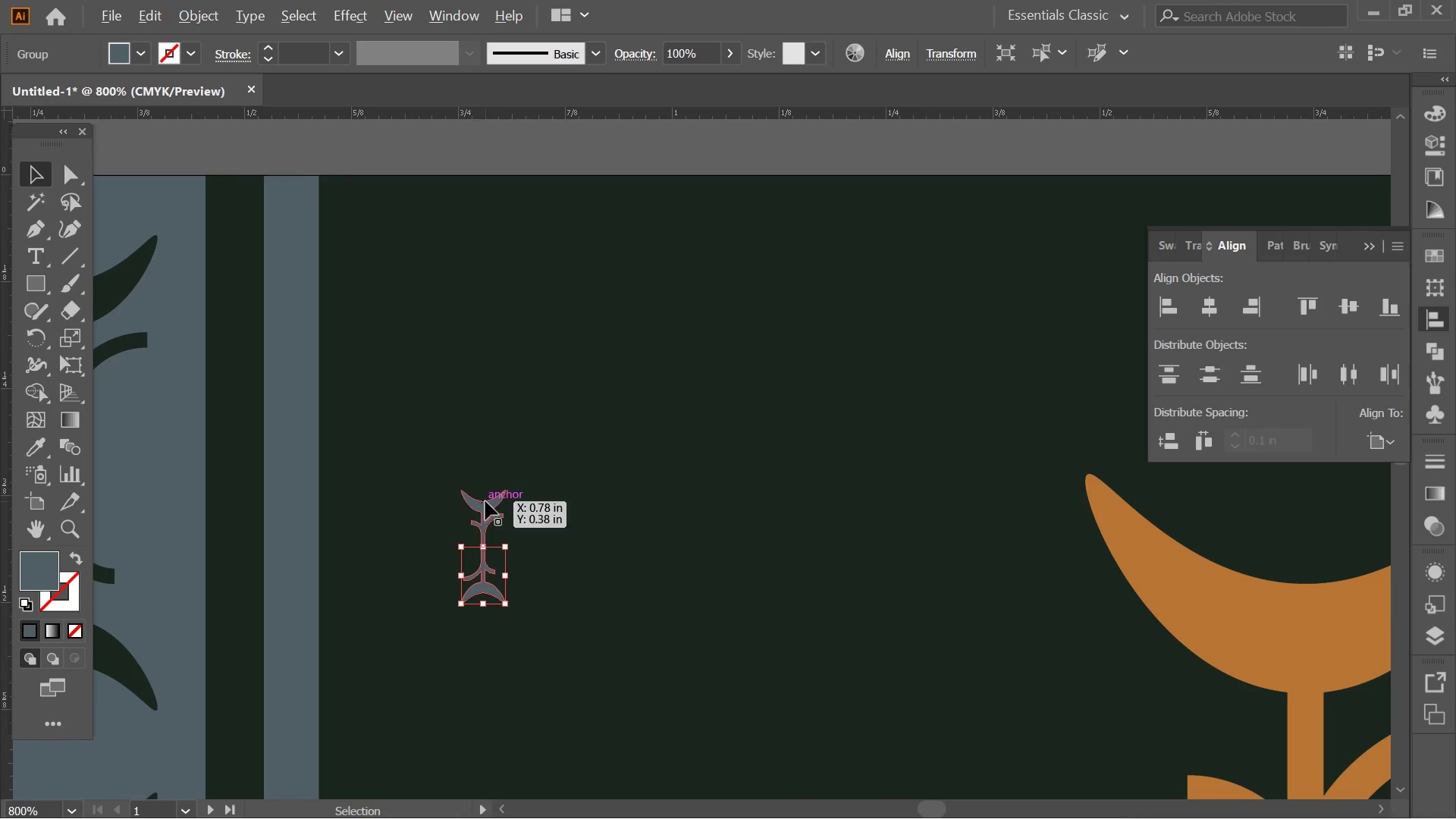 
left_click_drag(start_coordinate=[466, 381], to_coordinate=[498, 527])
 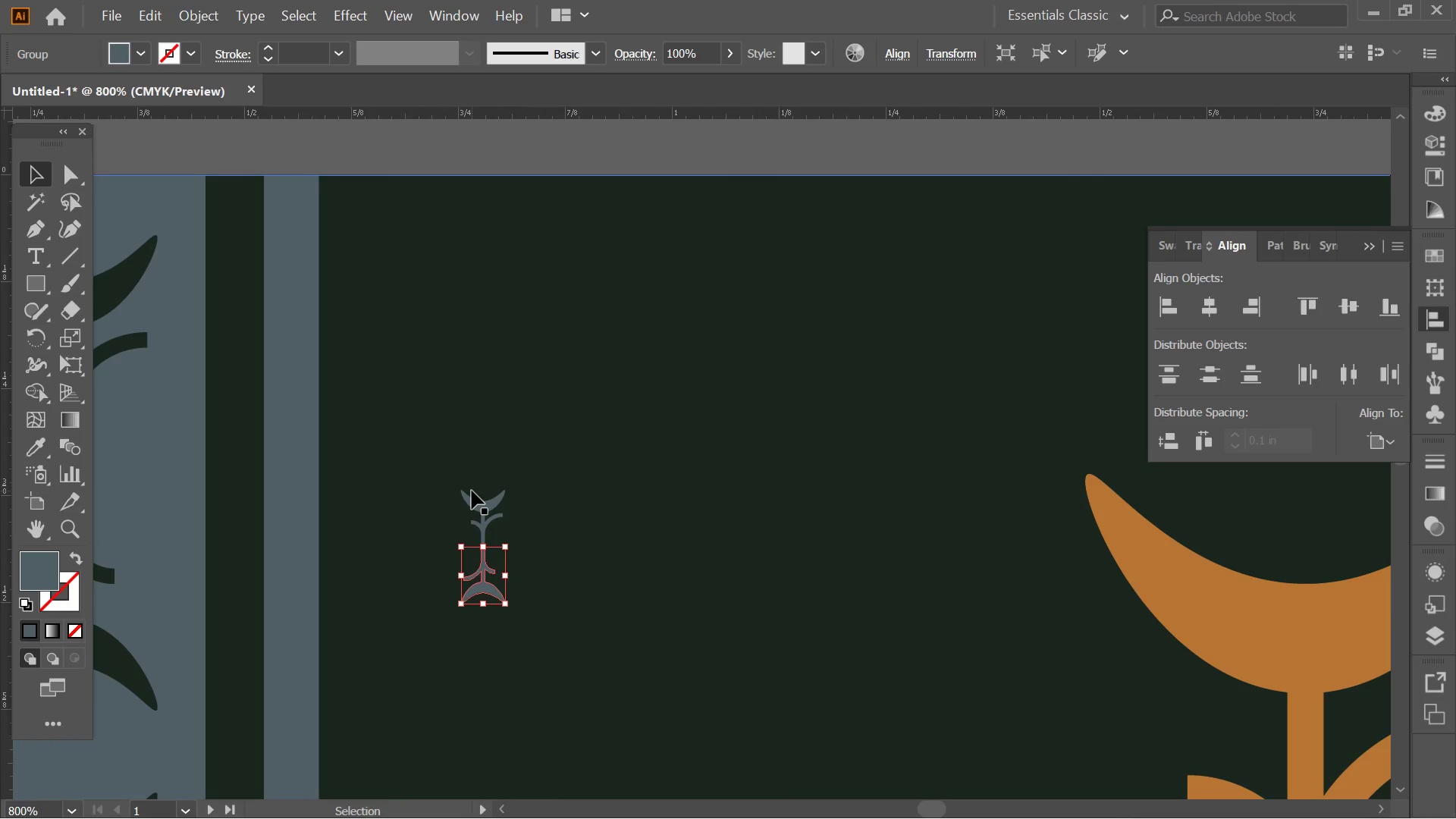 
scroll: coordinate [482, 390], scroll_direction: down, amount: 8.0
 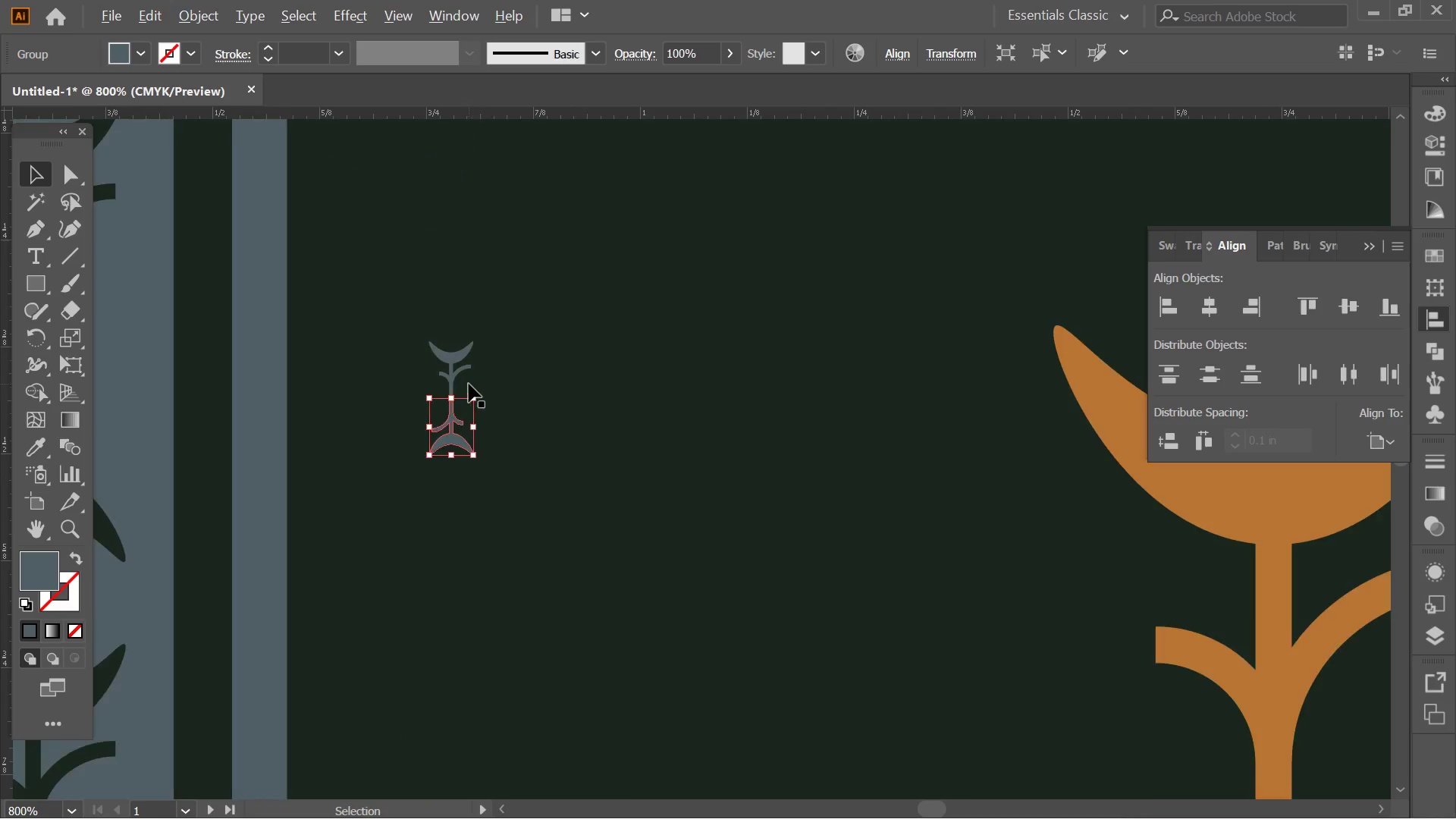 
hold_key(key=AltLeft, duration=0.42)
 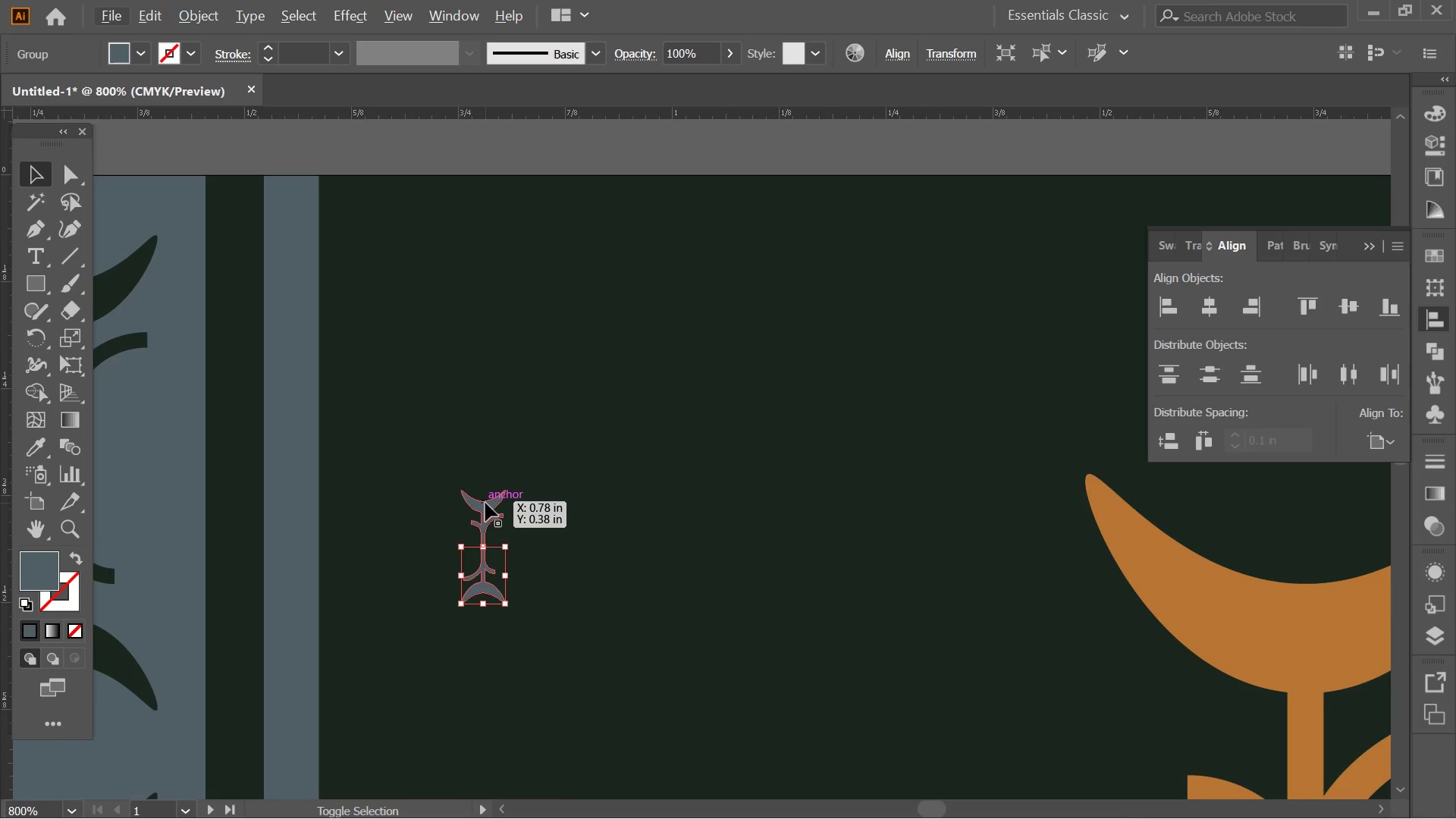 
hold_key(key=ShiftLeft, duration=0.45)
left_click([485, 503])
 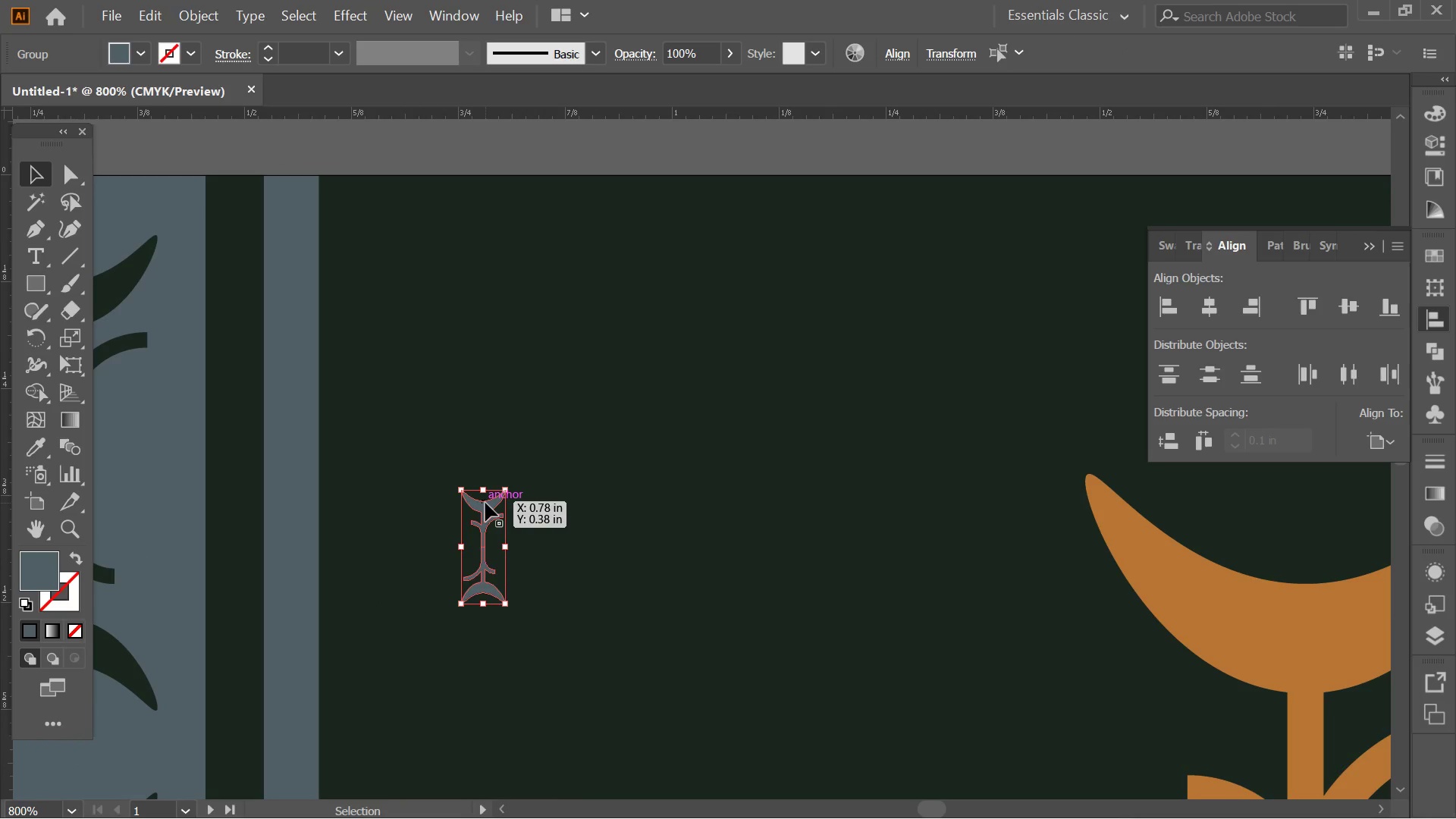 
right_click([485, 503])
 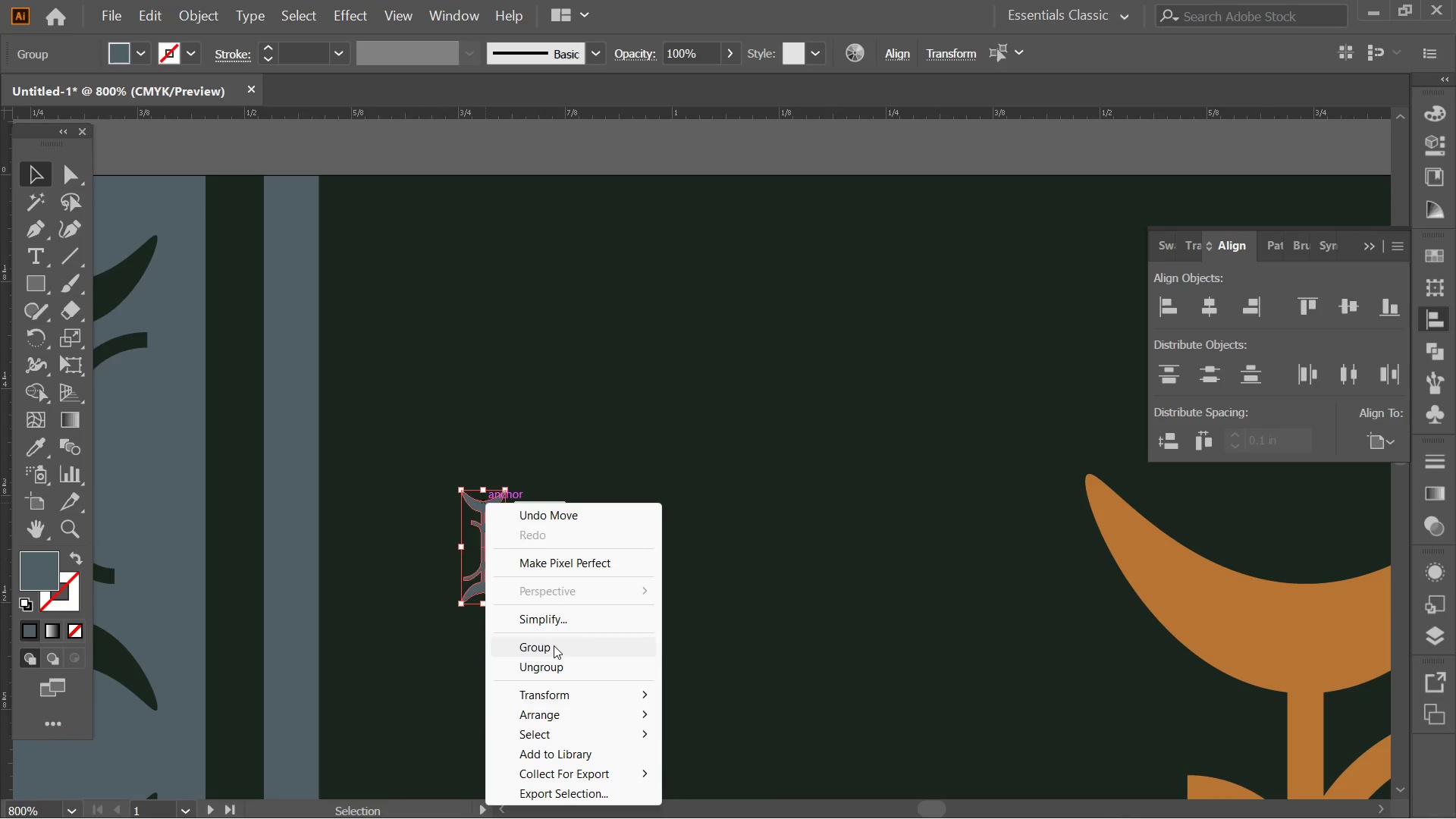 
left_click([553, 645])
 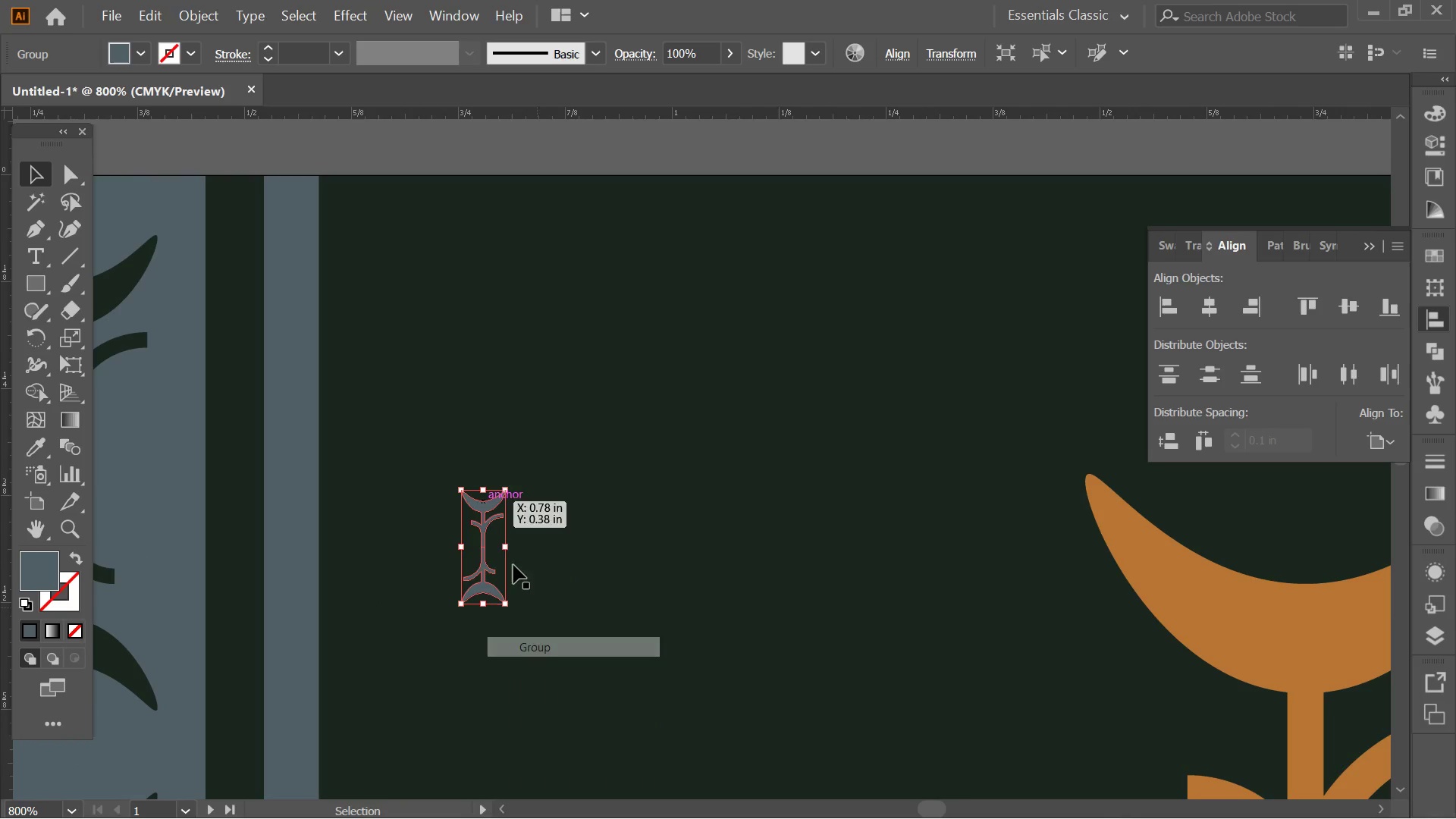 
key(Alt+AltLeft)
 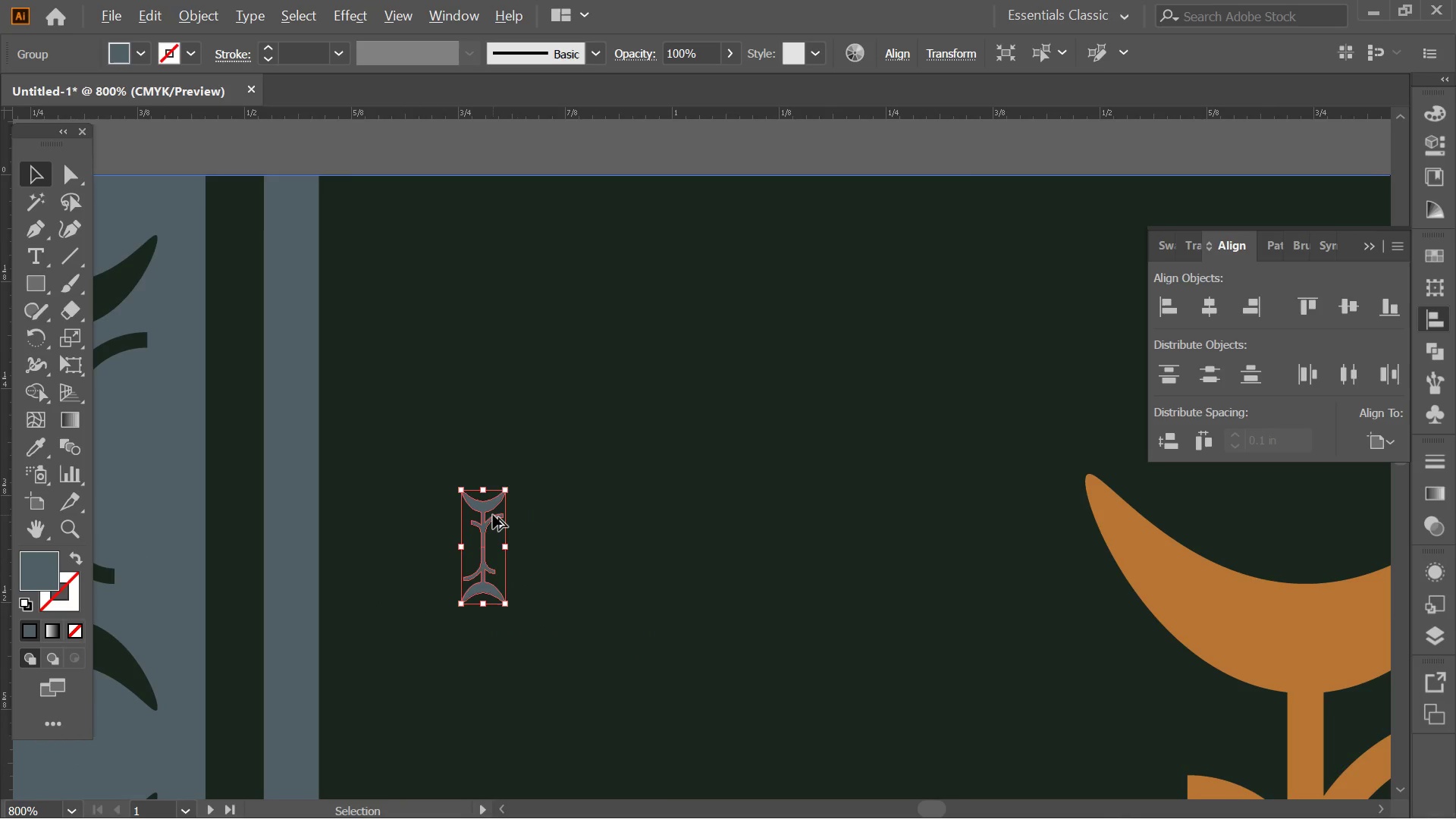 
scroll: coordinate [493, 515], scroll_direction: down, amount: 4.0
 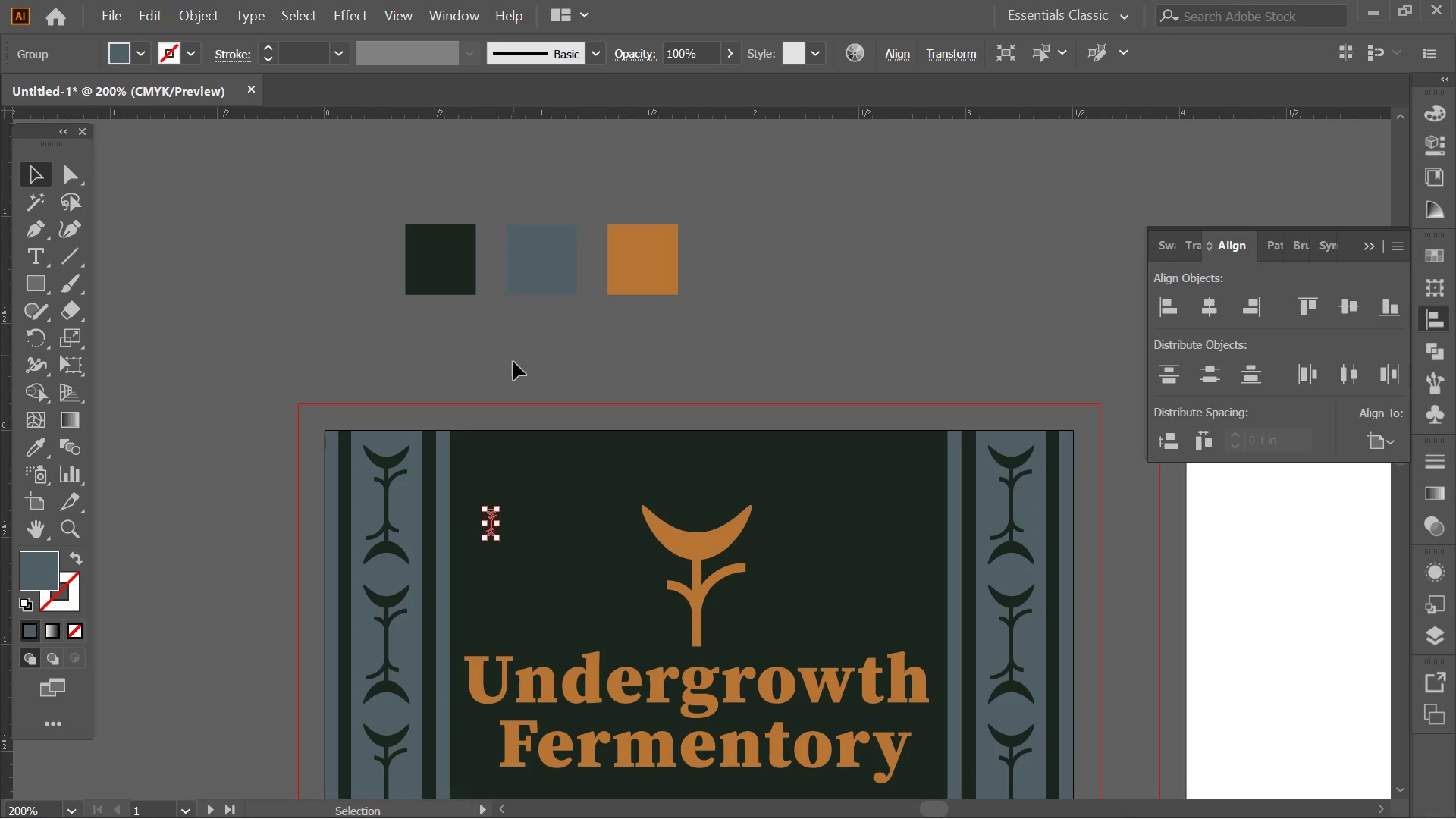 
left_click([513, 363])
 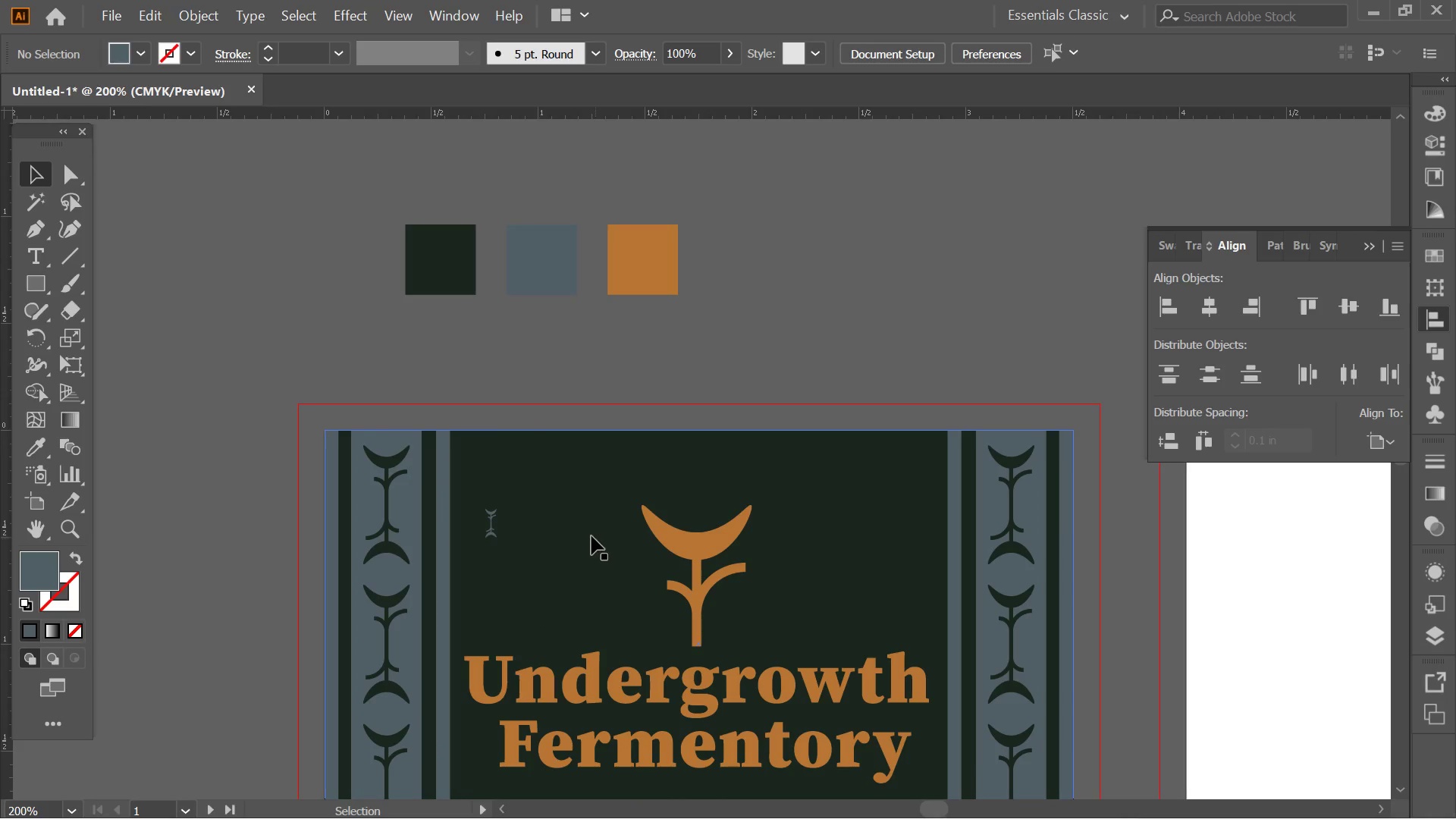 
hold_key(key=AltLeft, duration=0.59)
 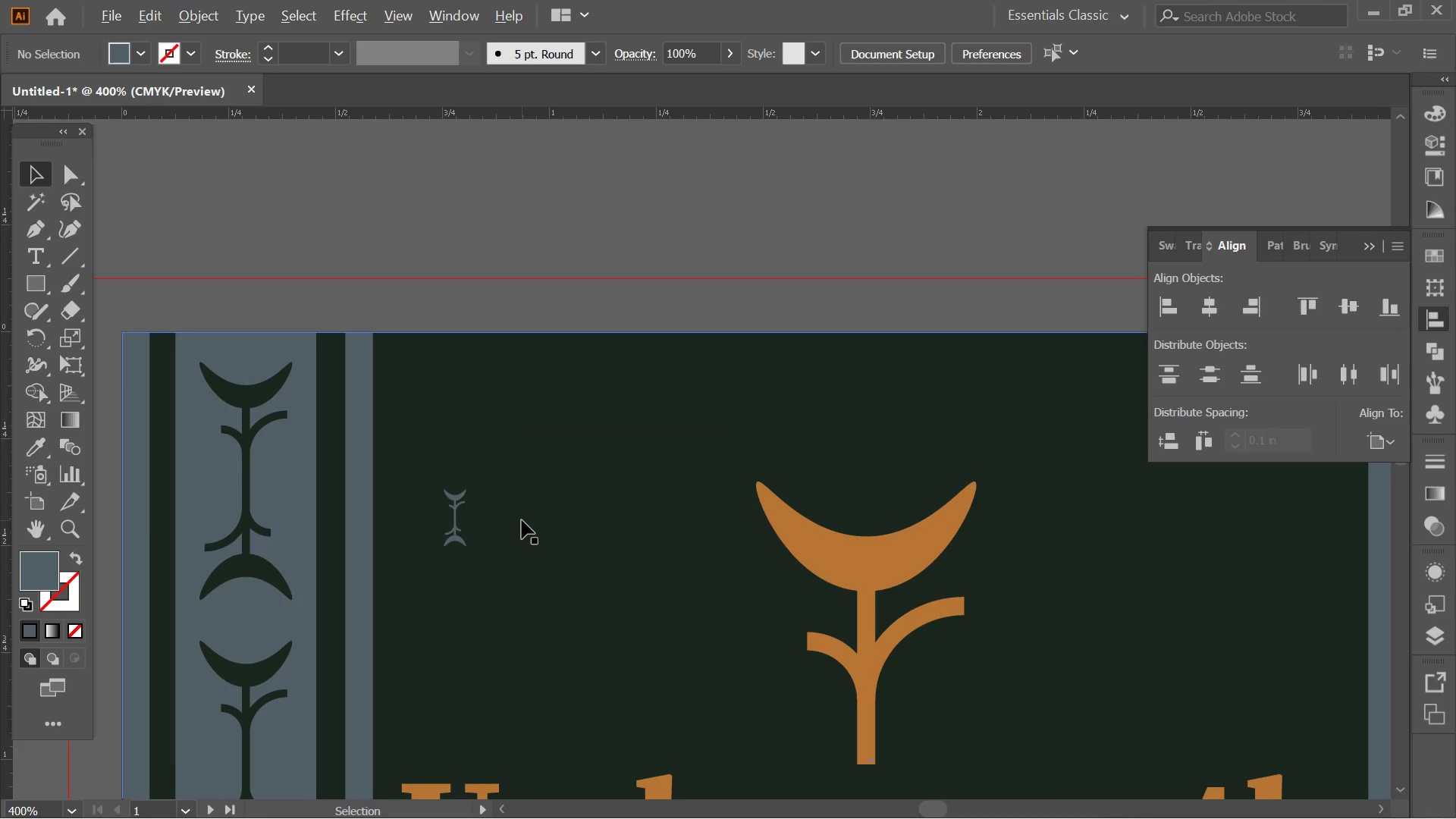 
hold_key(key=AltLeft, duration=0.94)
 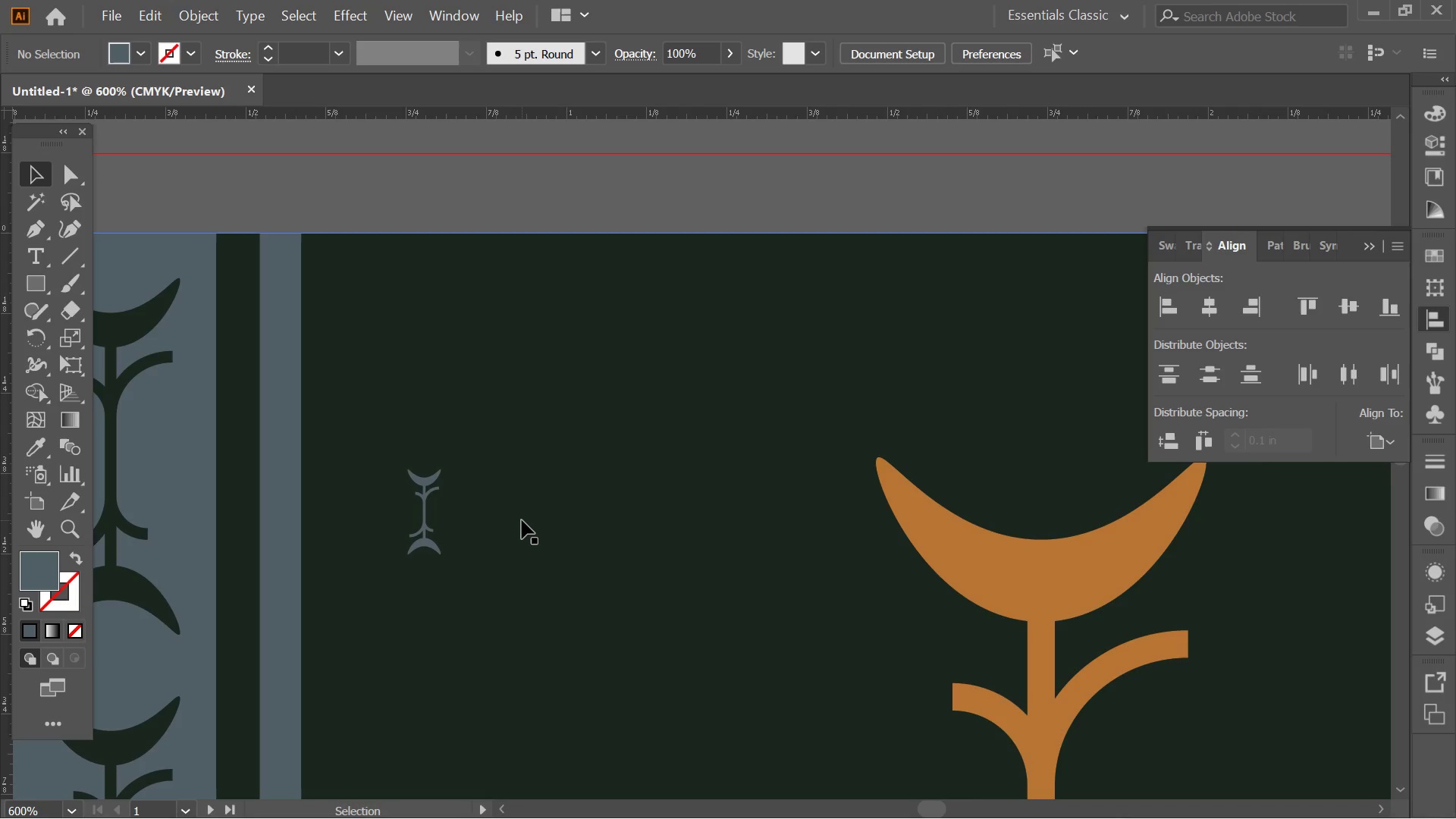 
scroll: coordinate [522, 520], scroll_direction: up, amount: 3.0
 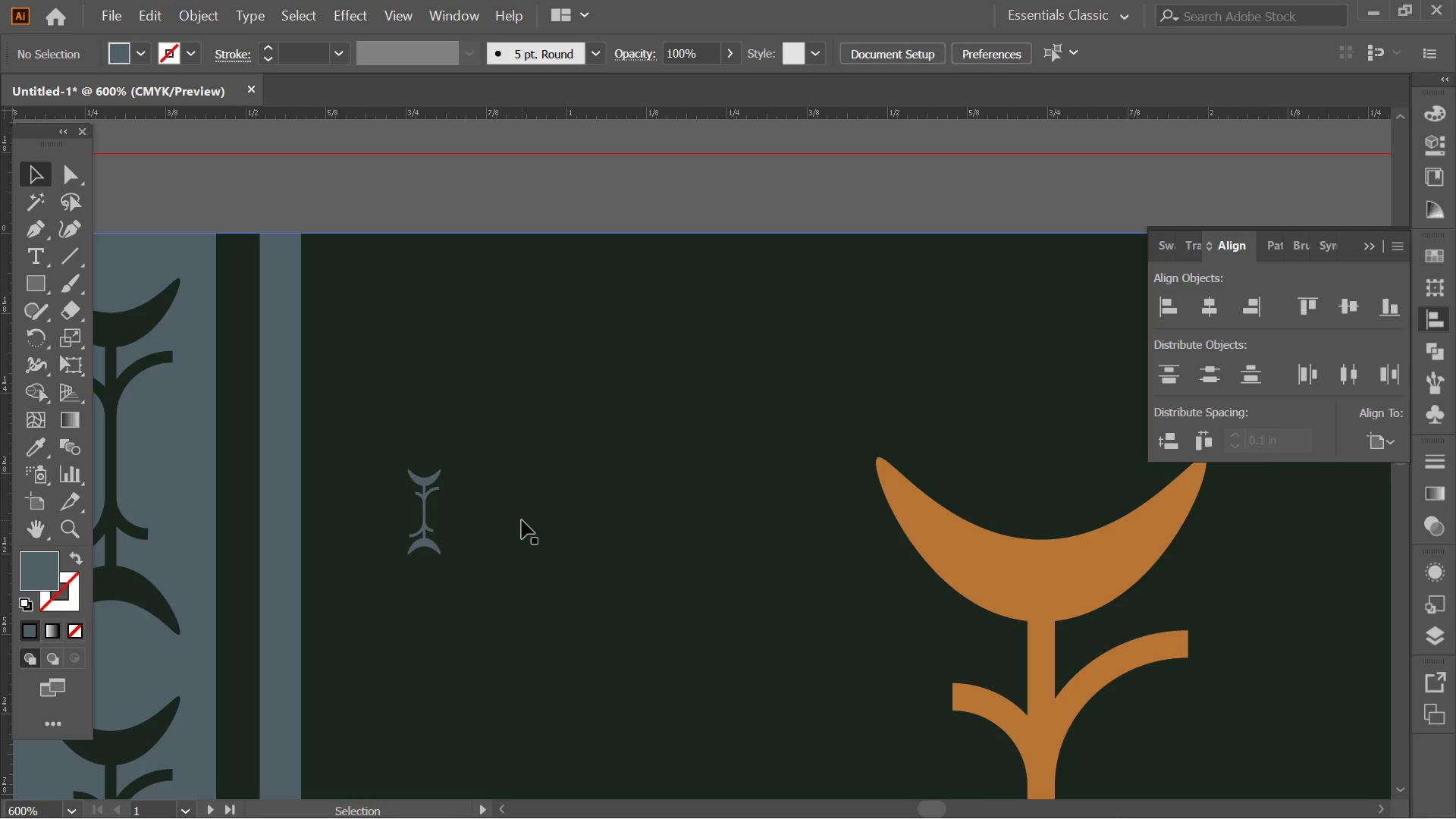 
wait(7.17)
 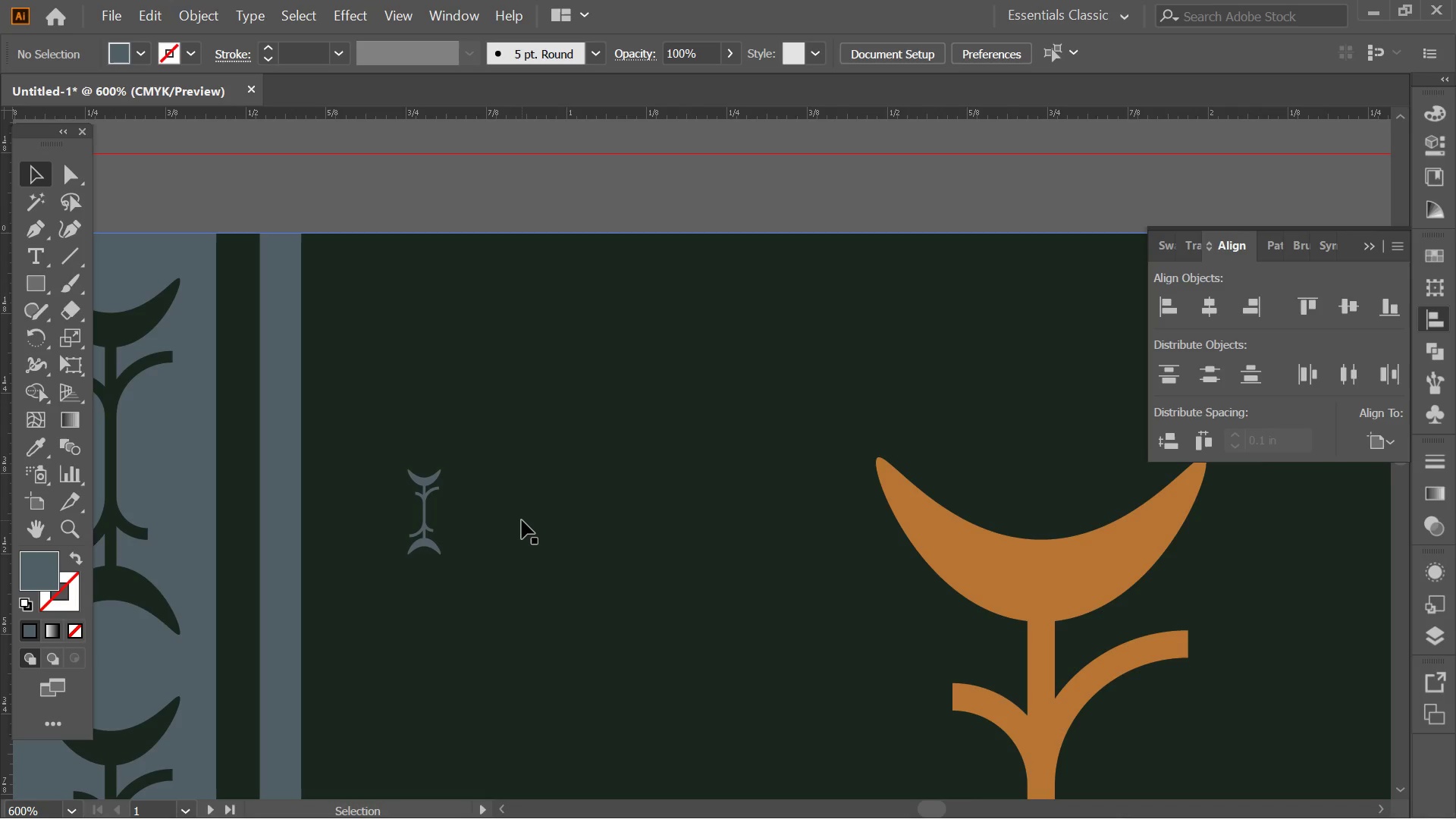 
key(Alt+AltLeft)
 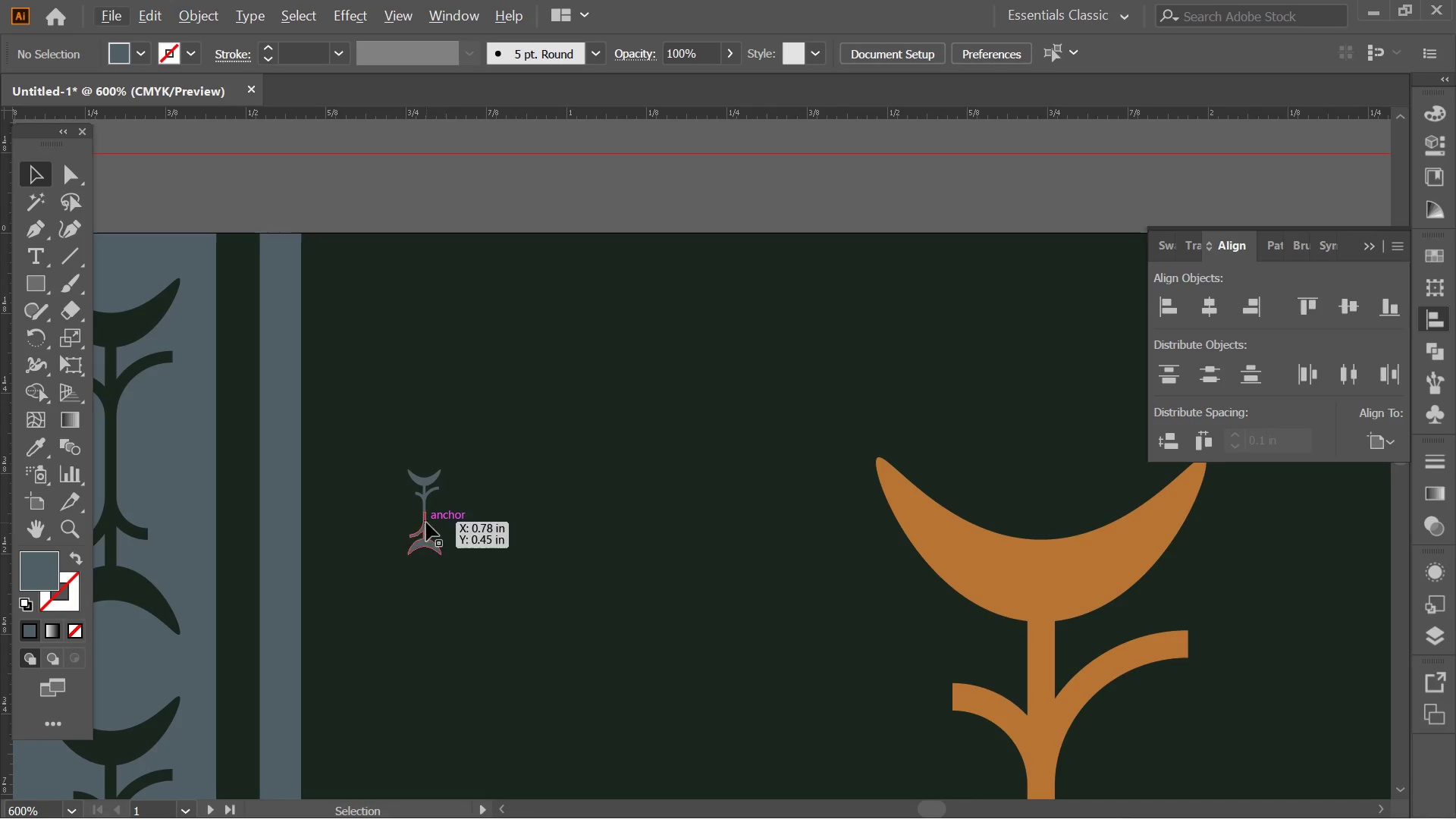 
left_click([426, 522])
 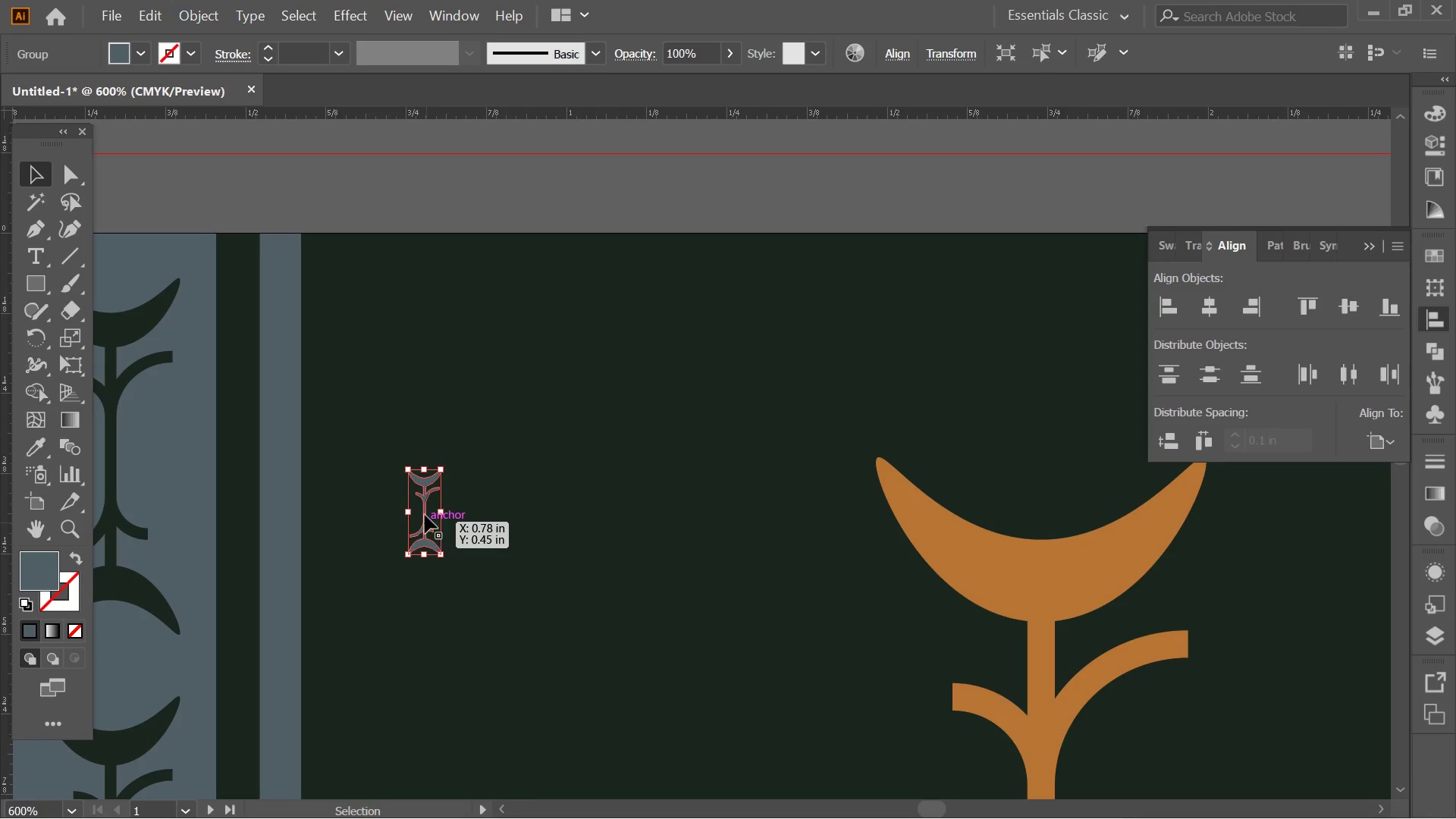 
hold_key(key=AltLeft, duration=0.39)
 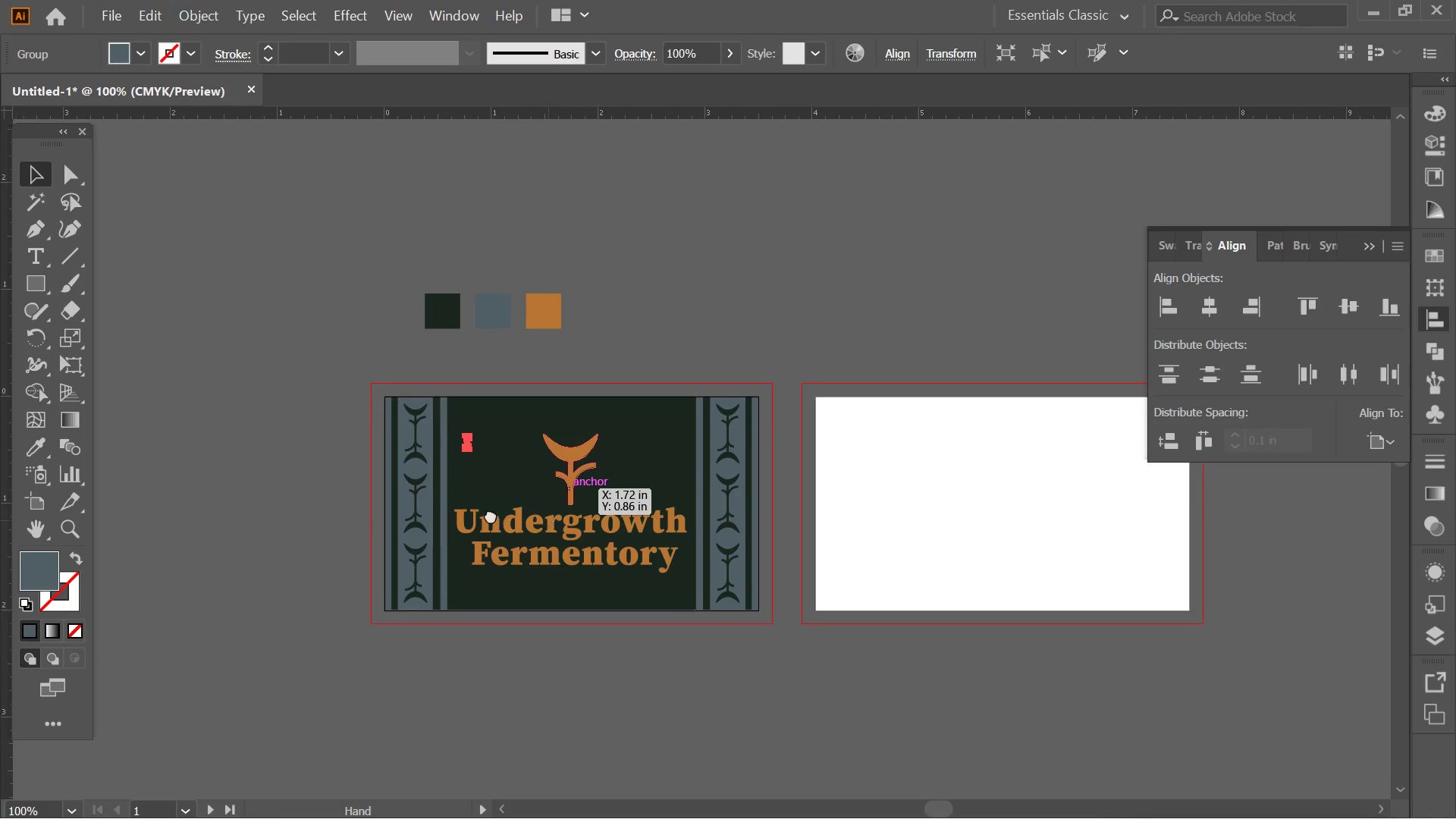 
hold_key(key=Space, duration=0.56)
 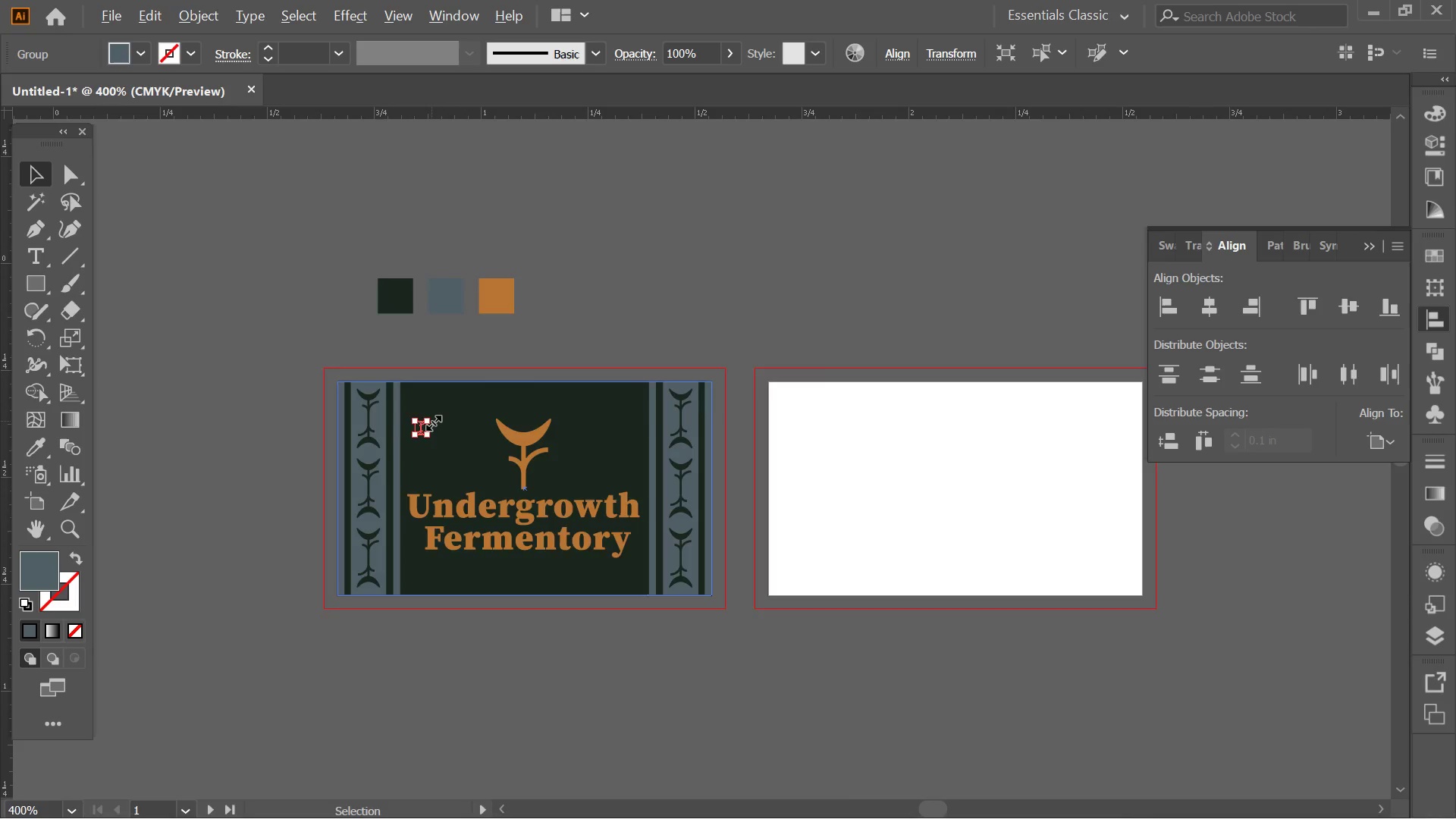 
left_click_drag(start_coordinate=[554, 520], to_coordinate=[501, 507])
 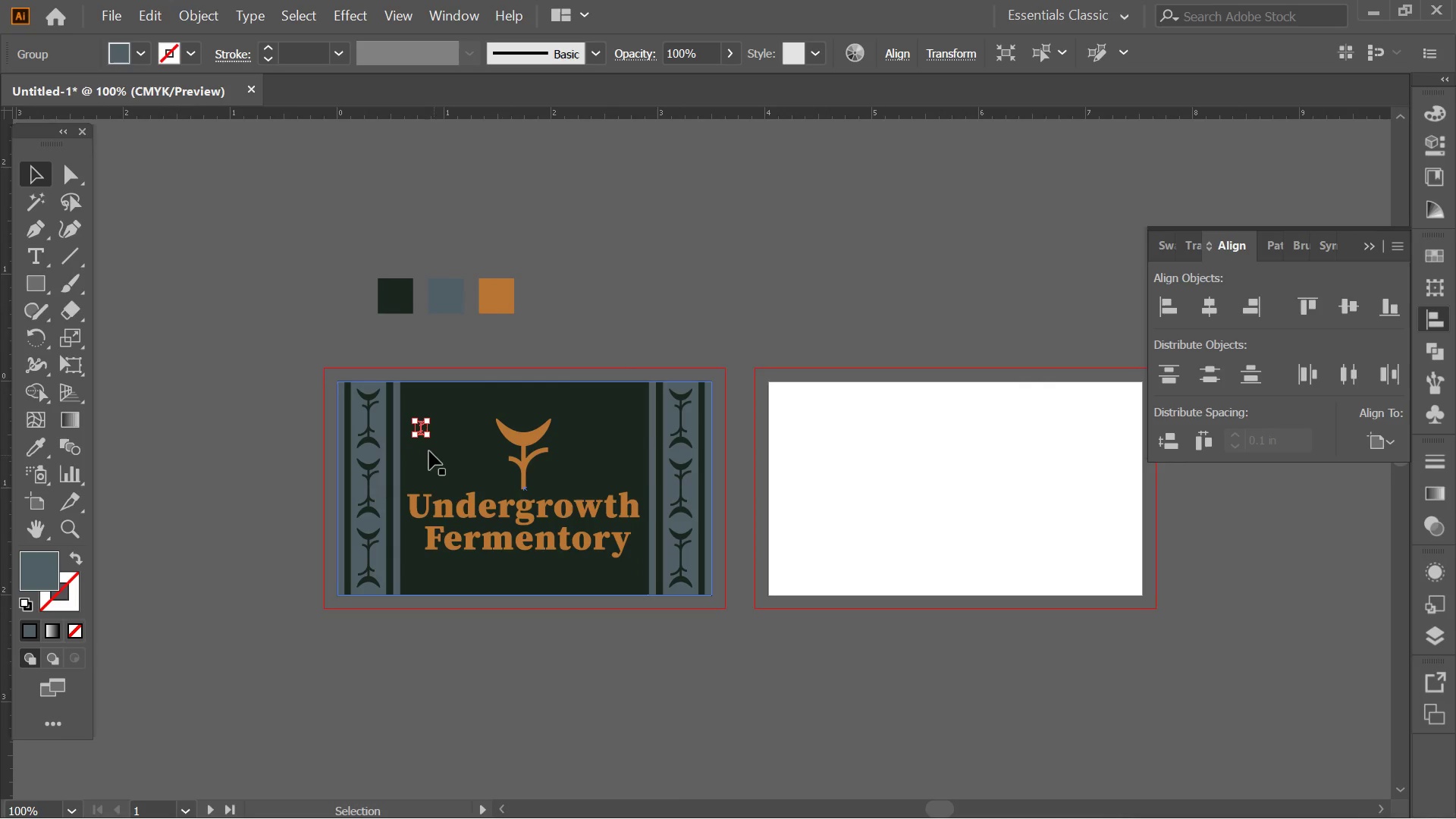 
scroll: coordinate [485, 432], scroll_direction: down, amount: 5.0
 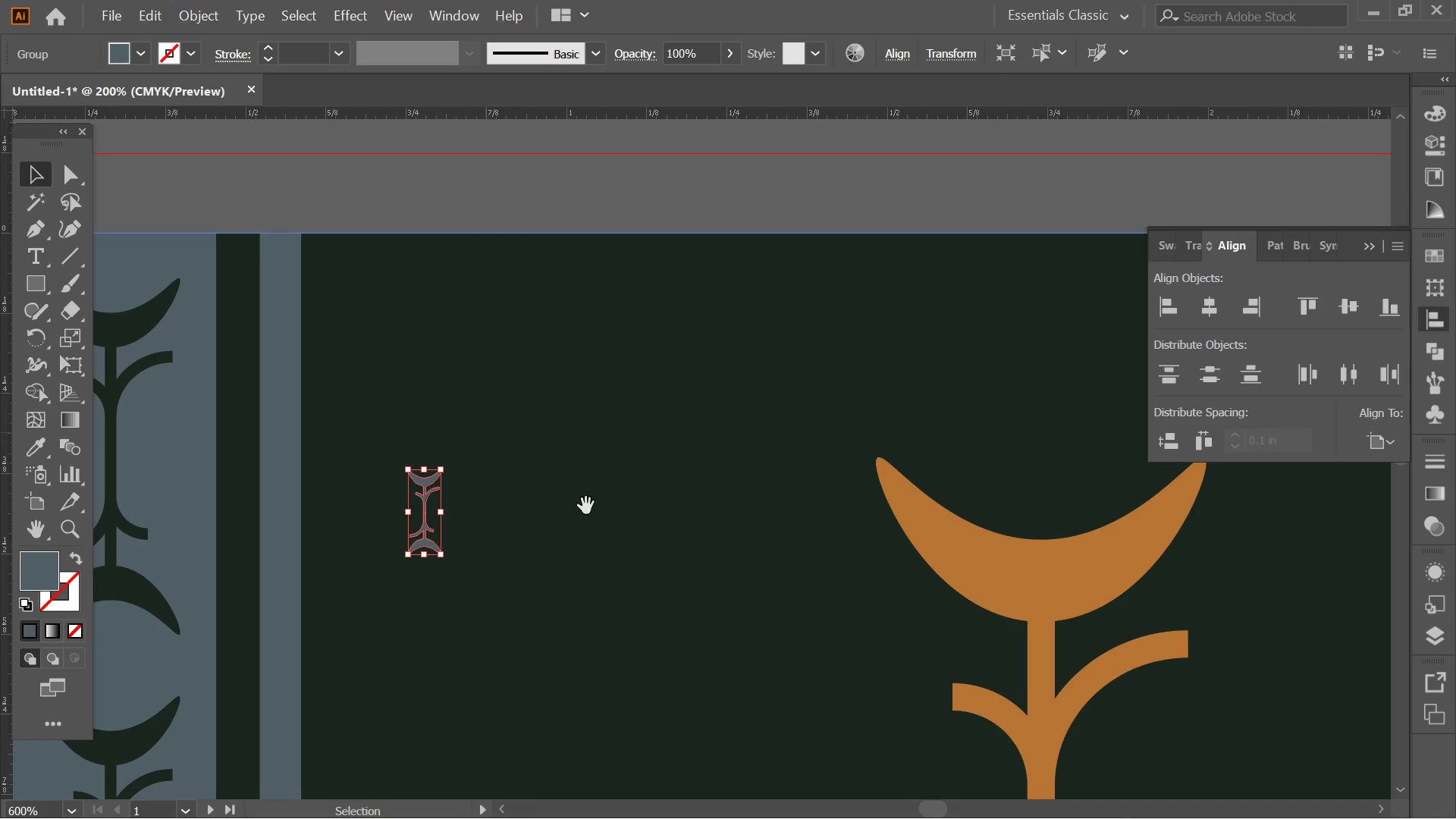 
hold_key(key=AltLeft, duration=0.41)
scroll: coordinate [431, 421], scroll_direction: up, amount: 4.0
 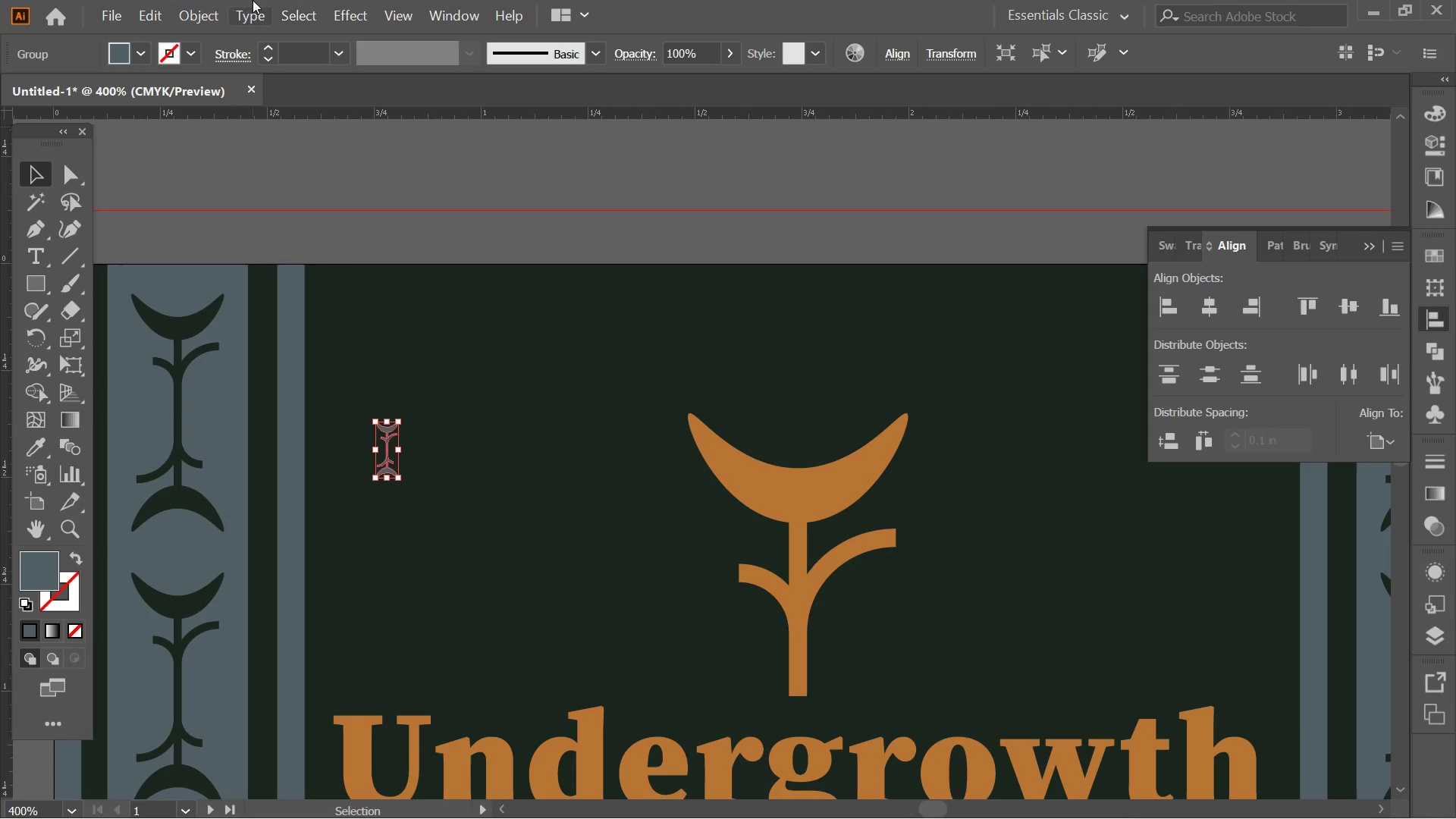 
left_click([221, 9])
 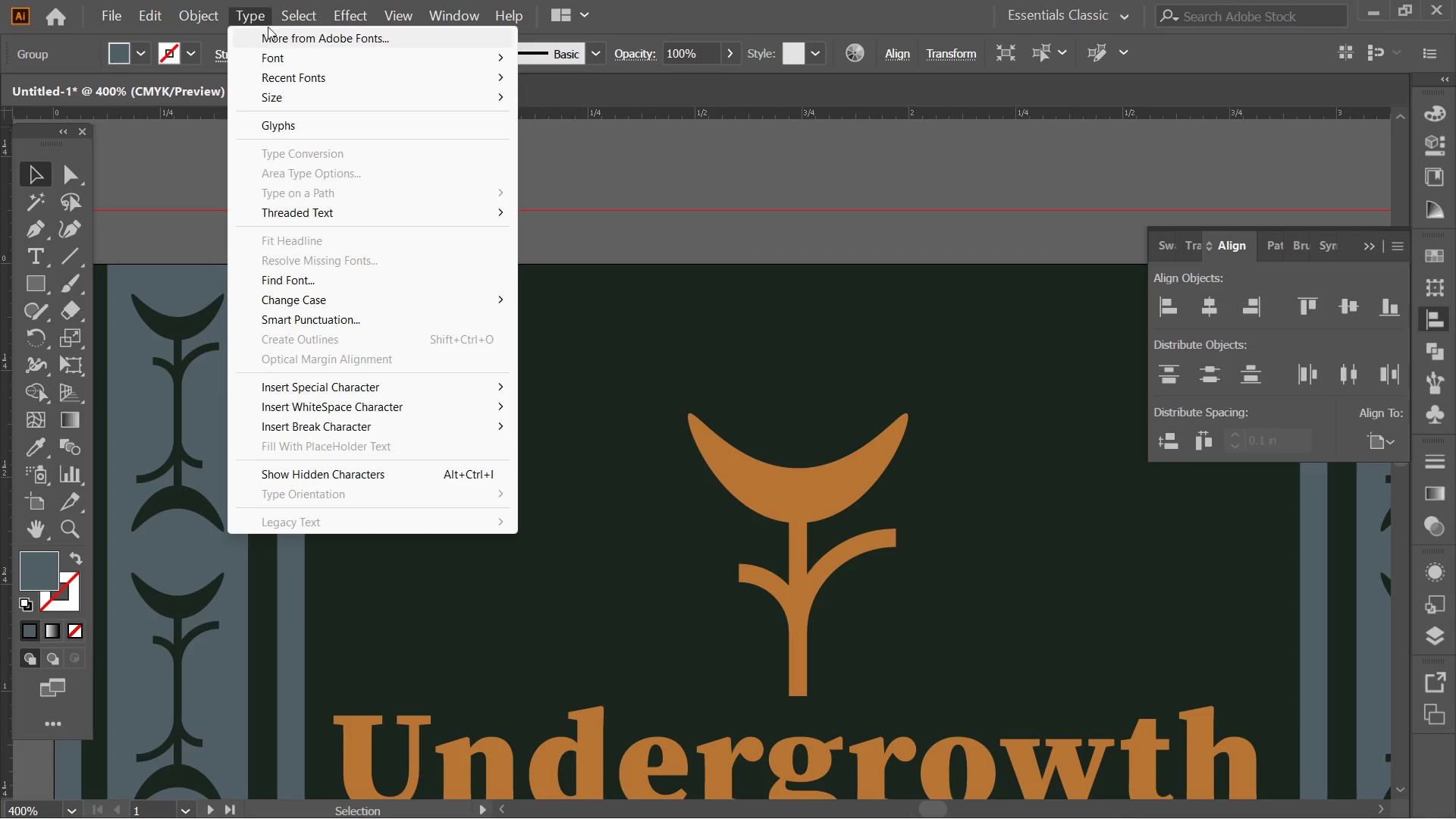 
key(Alt+AltLeft)
 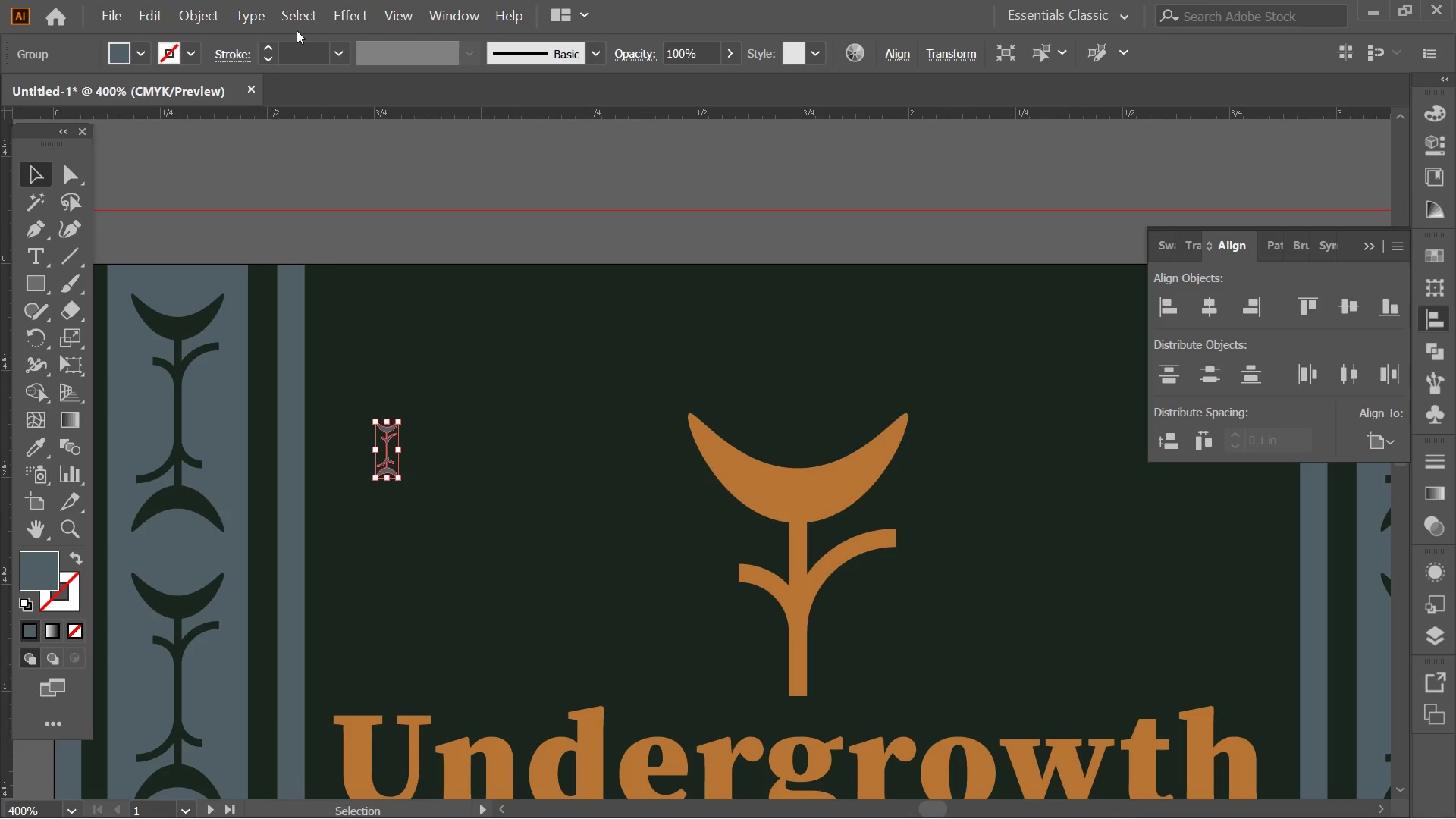 
key(Alt+Tab)